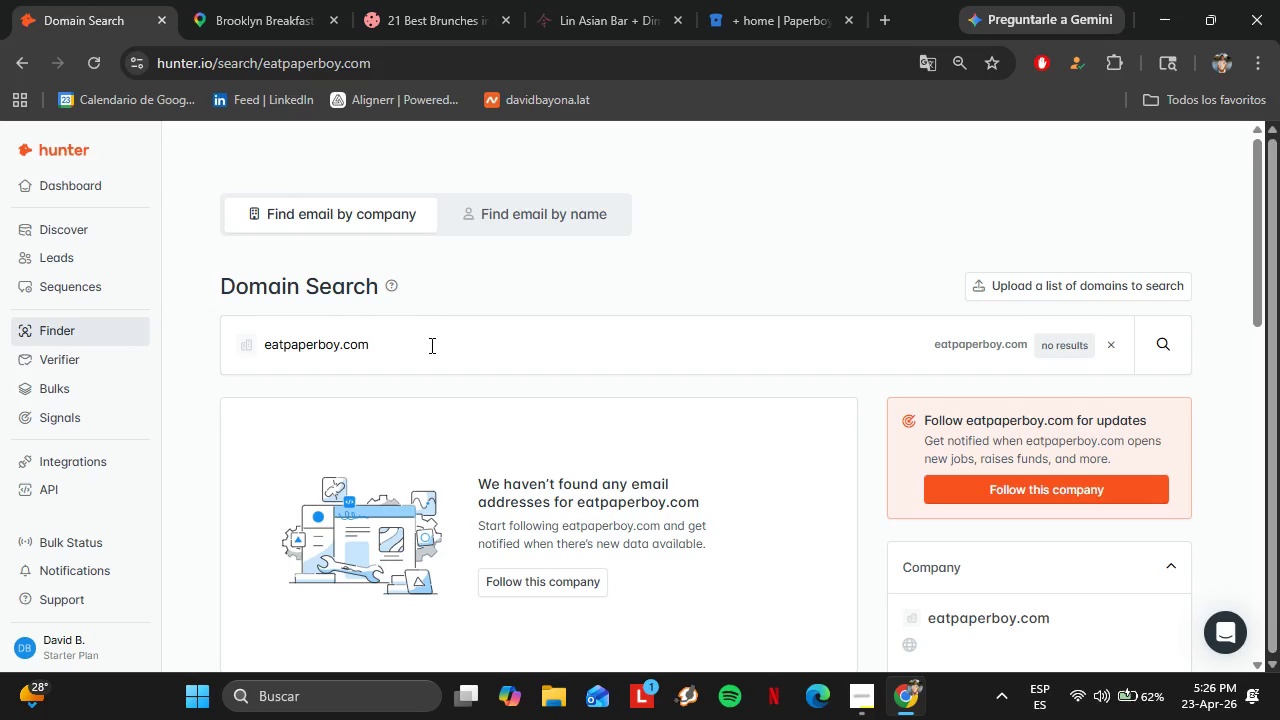 
left_click_drag(start_coordinate=[430, 344], to_coordinate=[228, 347])
 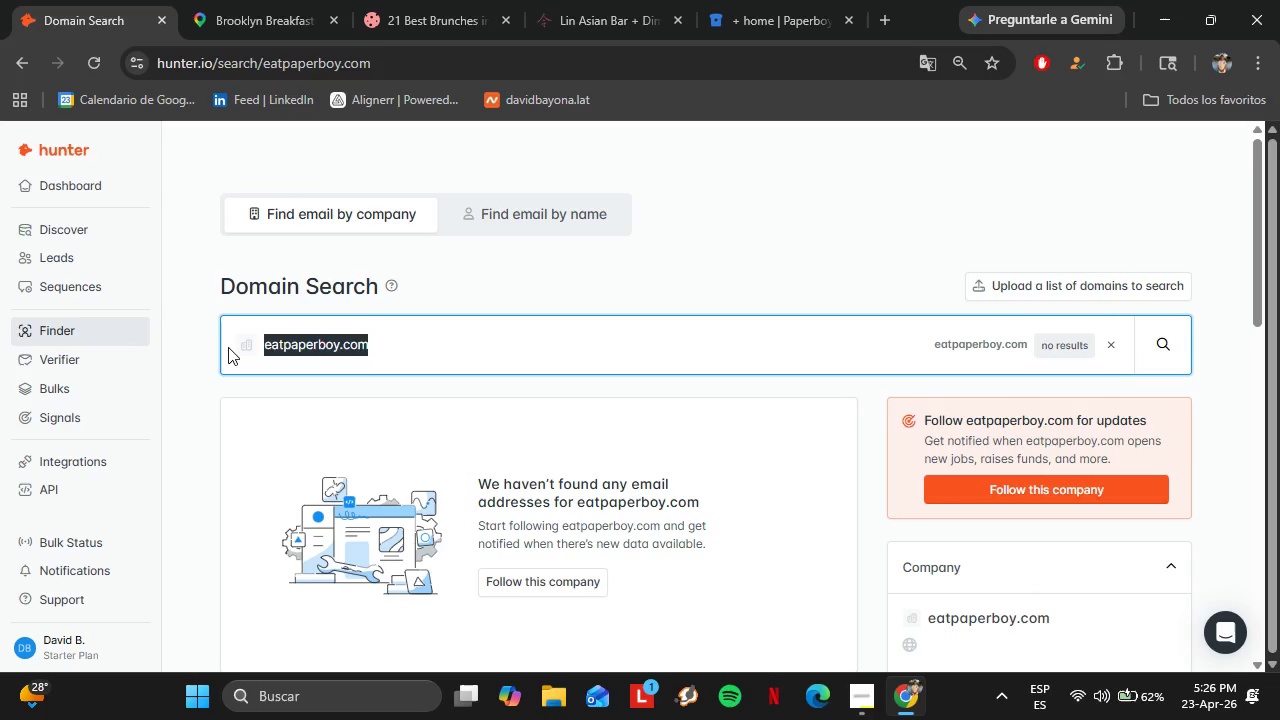 
key(Control+V)
 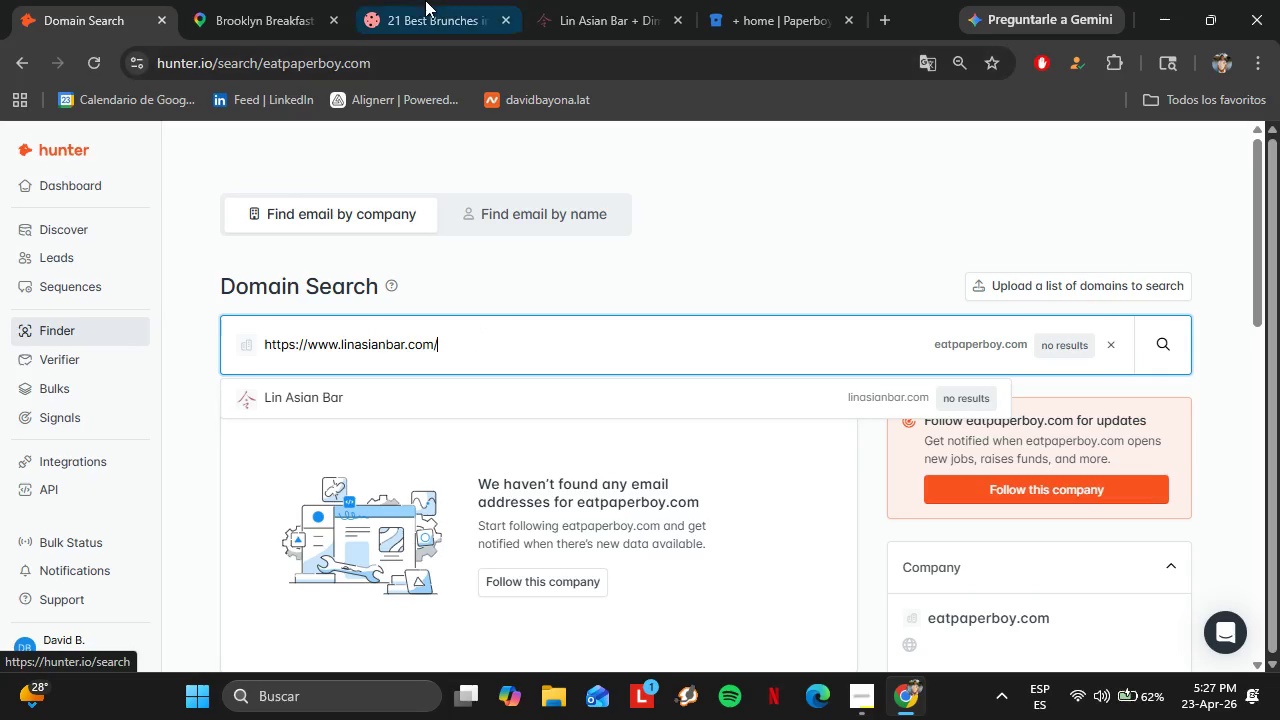 
wait(7.53)
 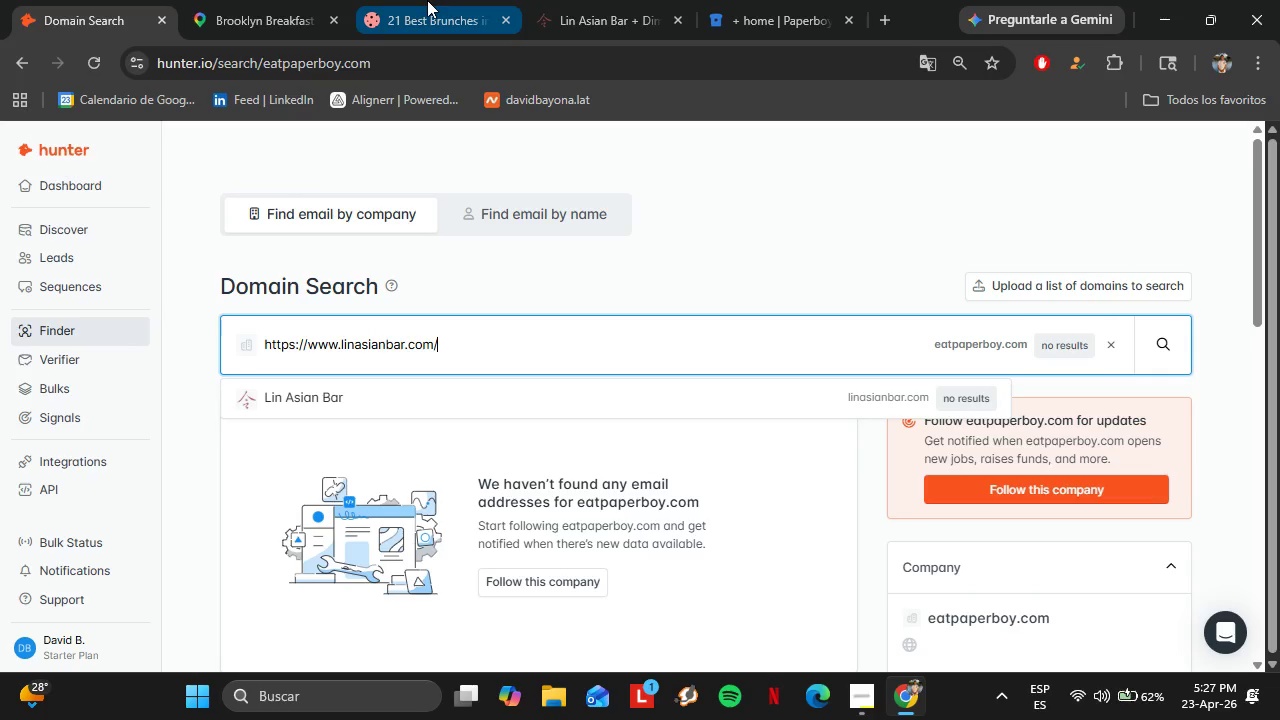 
left_click([433, 0])
 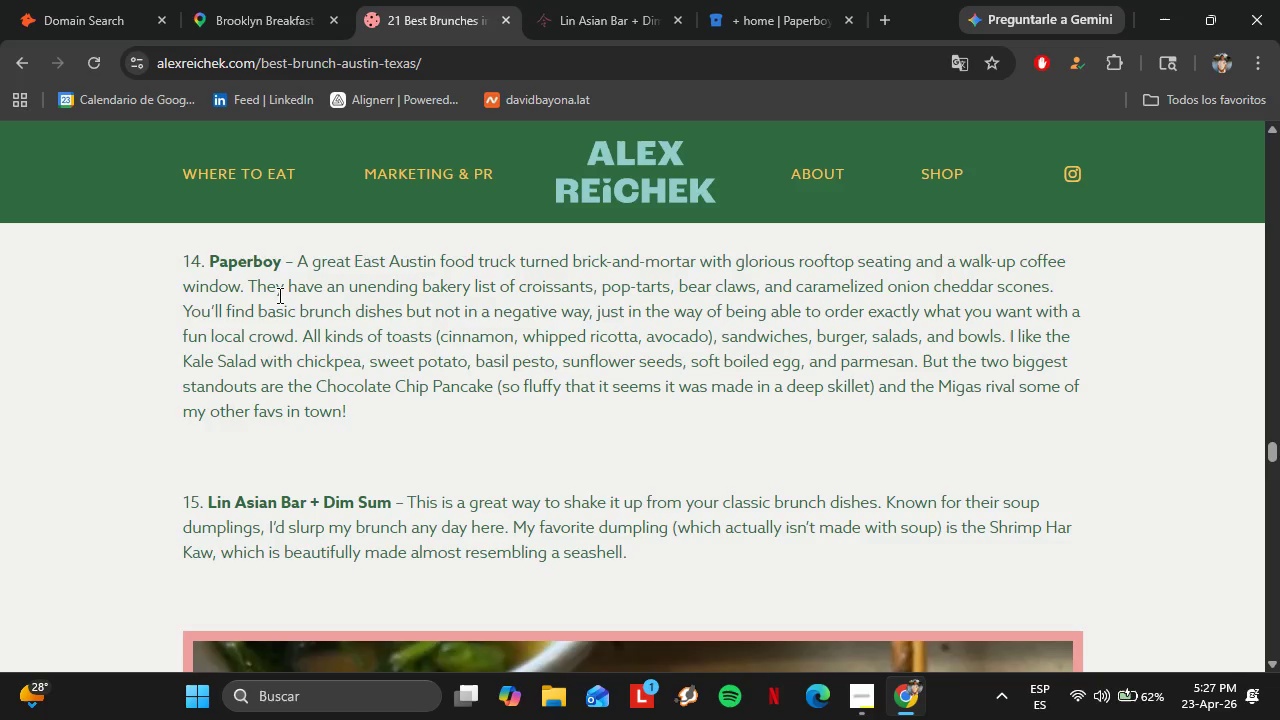 
scroll: coordinate [397, 399], scroll_direction: down, amount: 14.0
 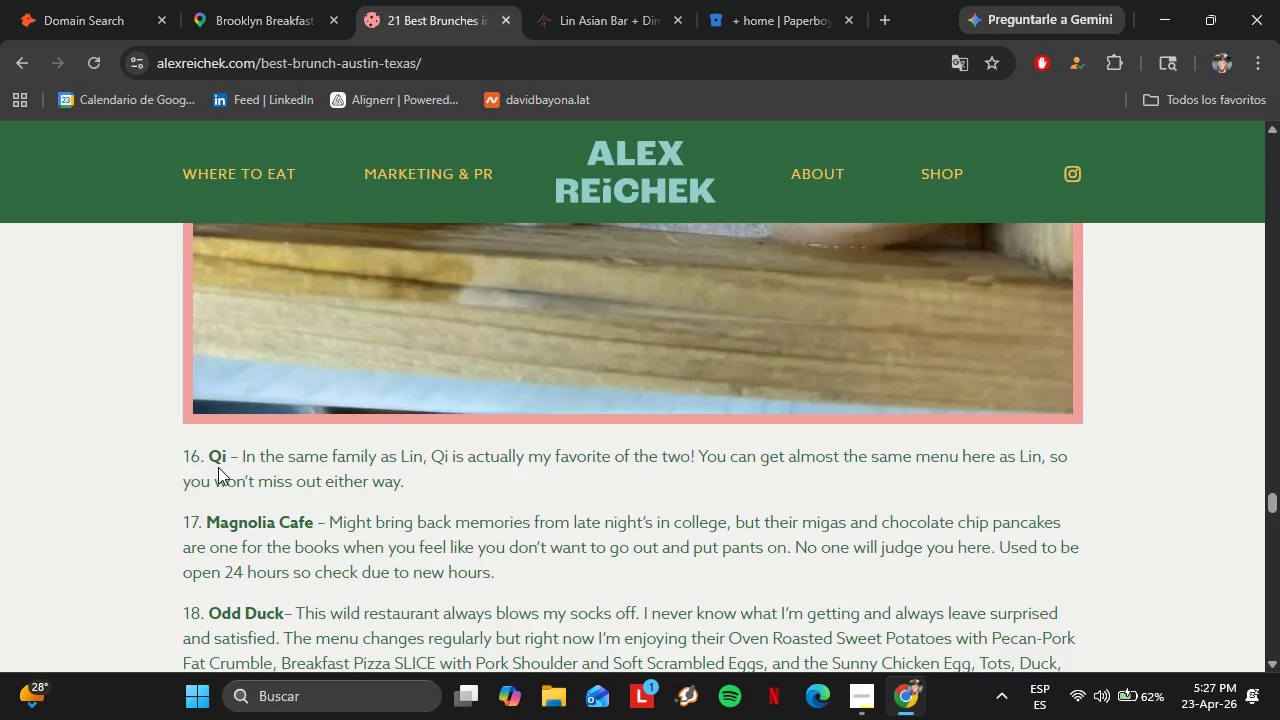 
left_click([218, 460])
 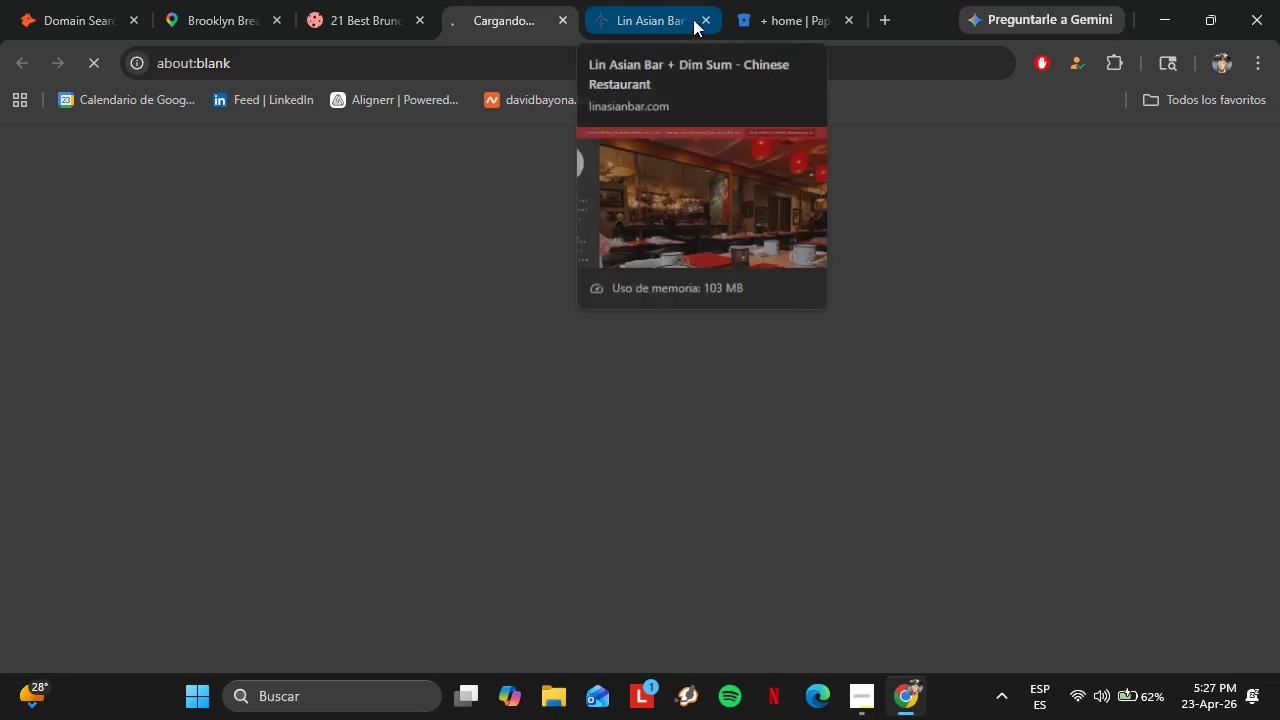 
left_click([713, 26])
 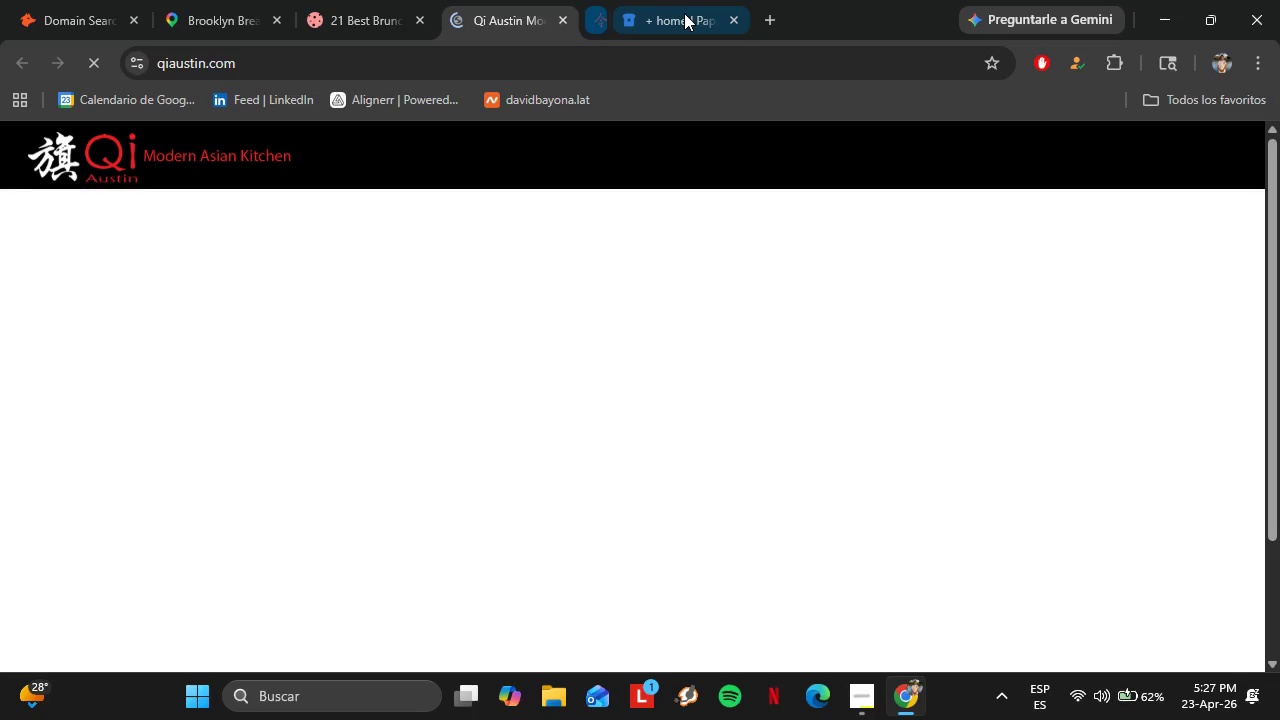 
left_click([711, 16])
 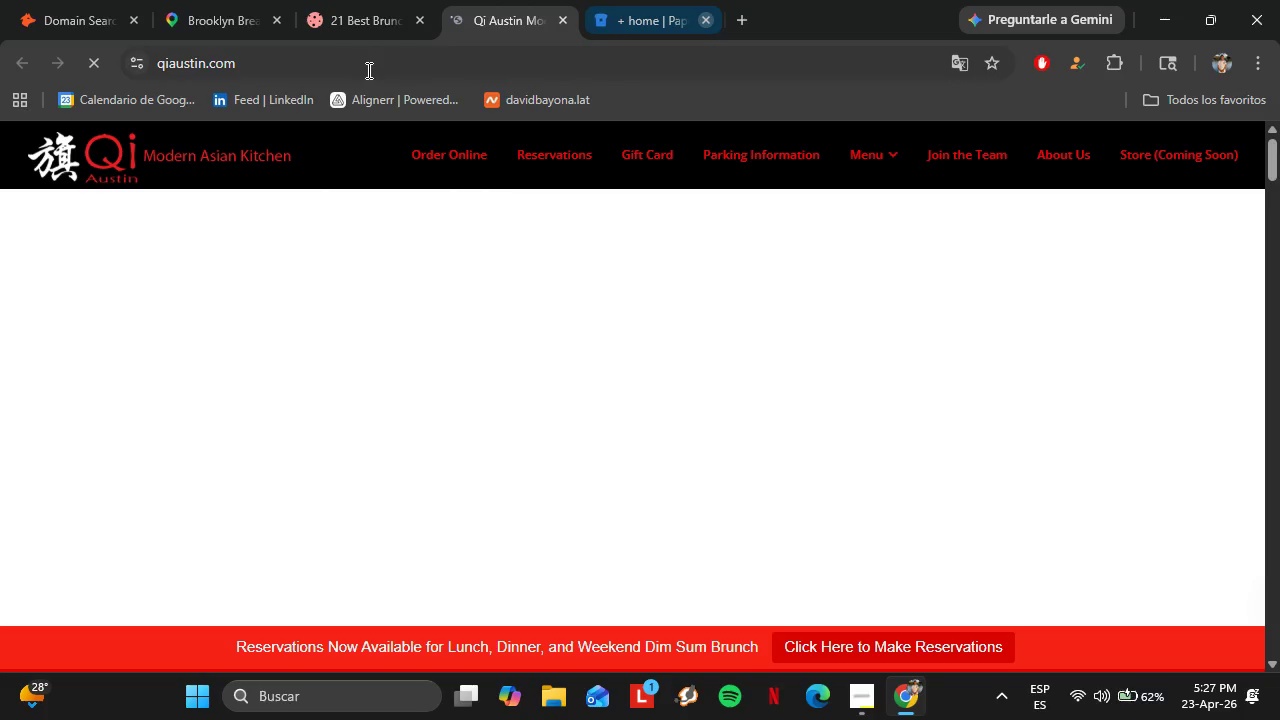 
left_click([271, 62])
 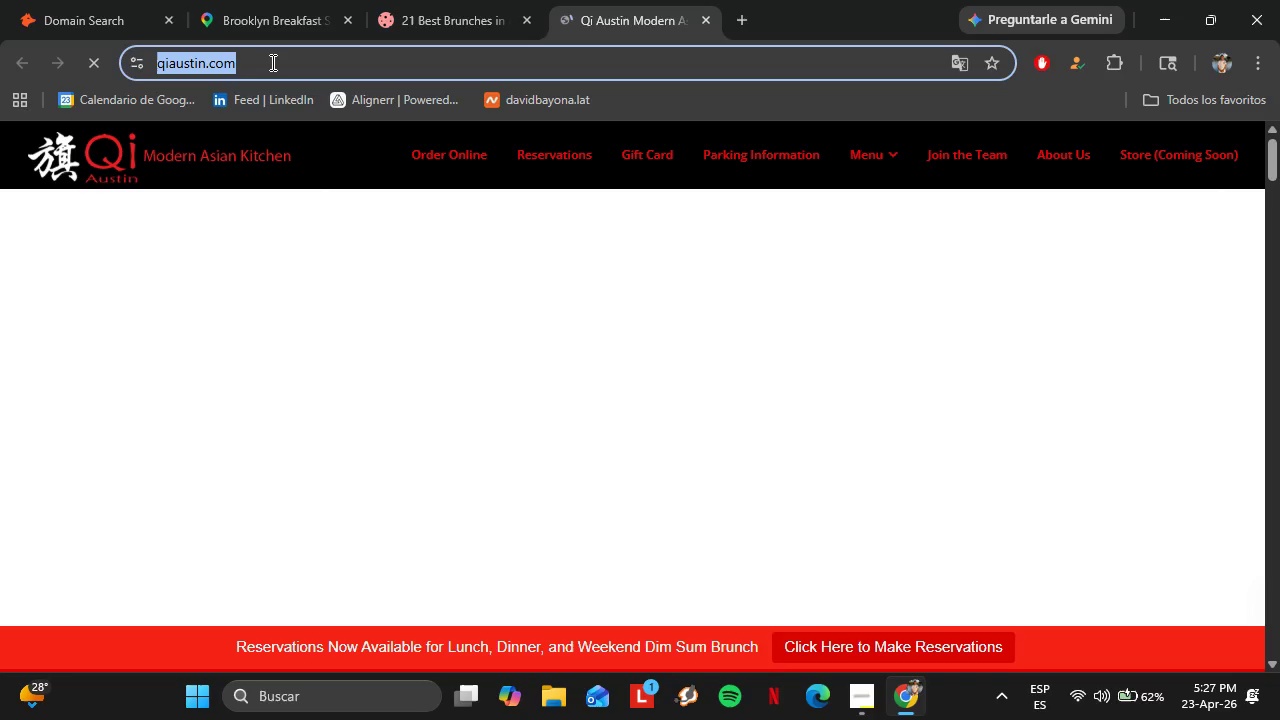 
key(Control+C)
 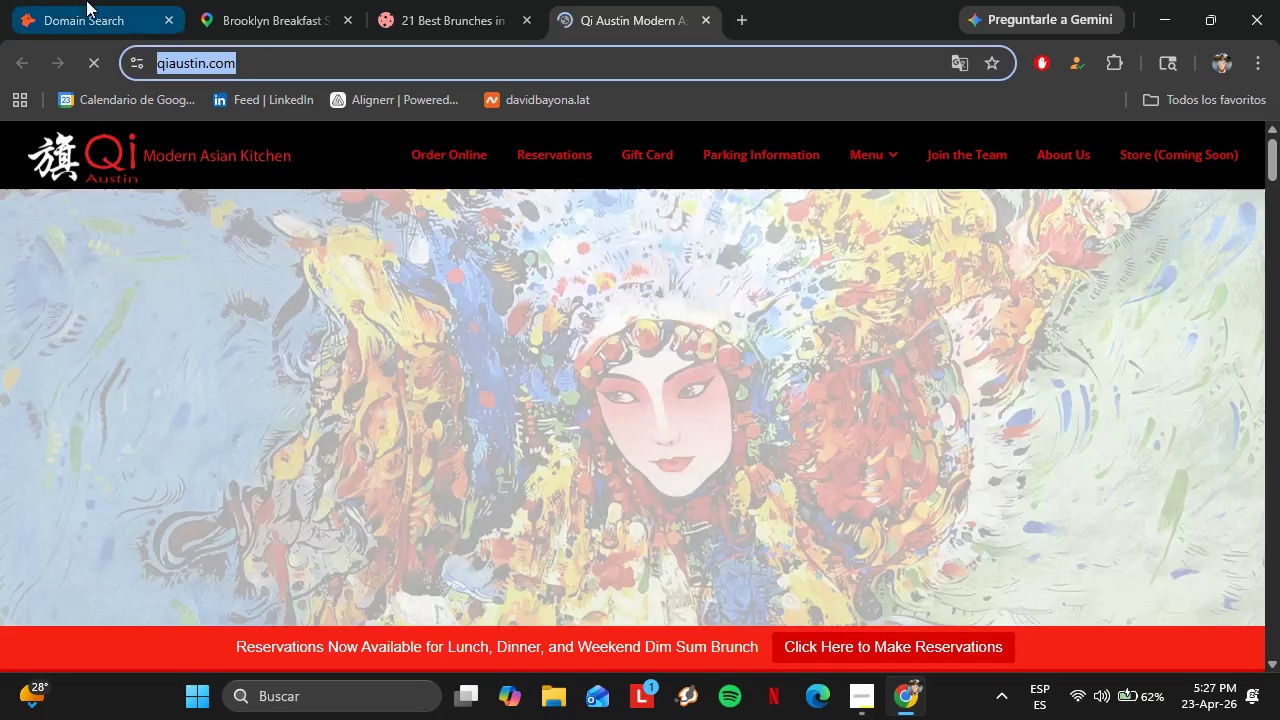 
left_click([86, 0])
 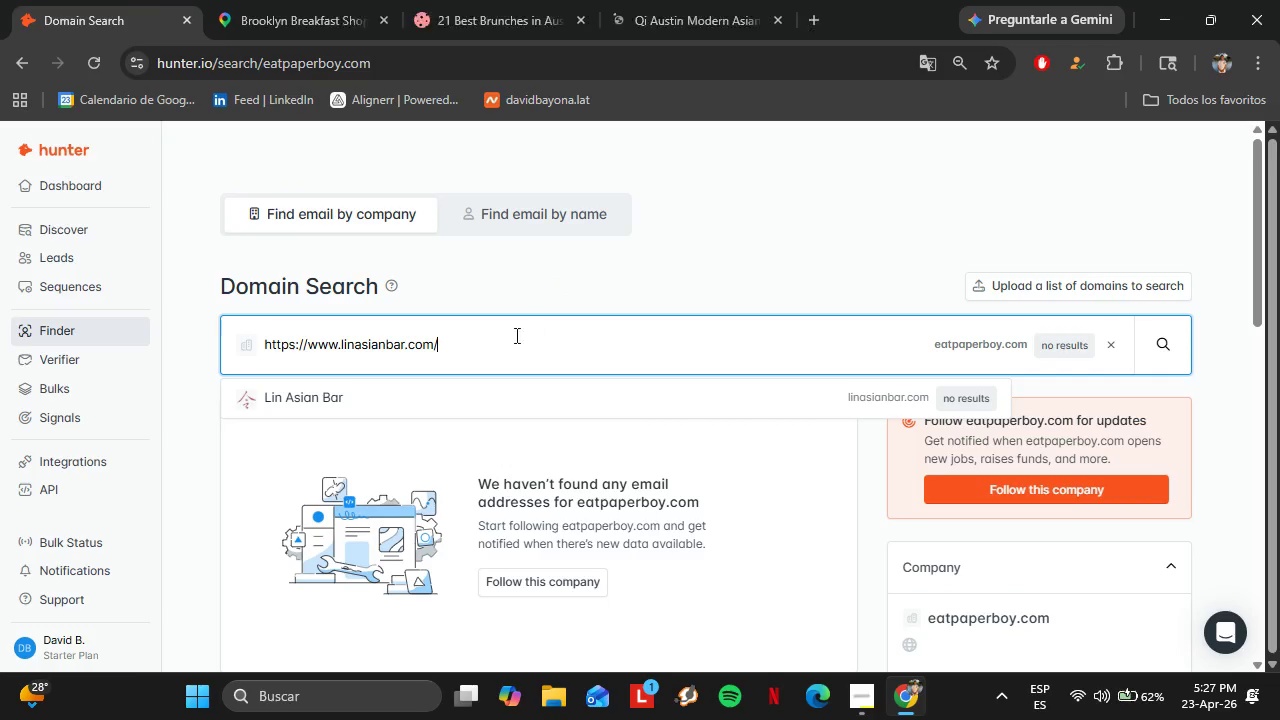 
left_click_drag(start_coordinate=[514, 335], to_coordinate=[201, 344])
 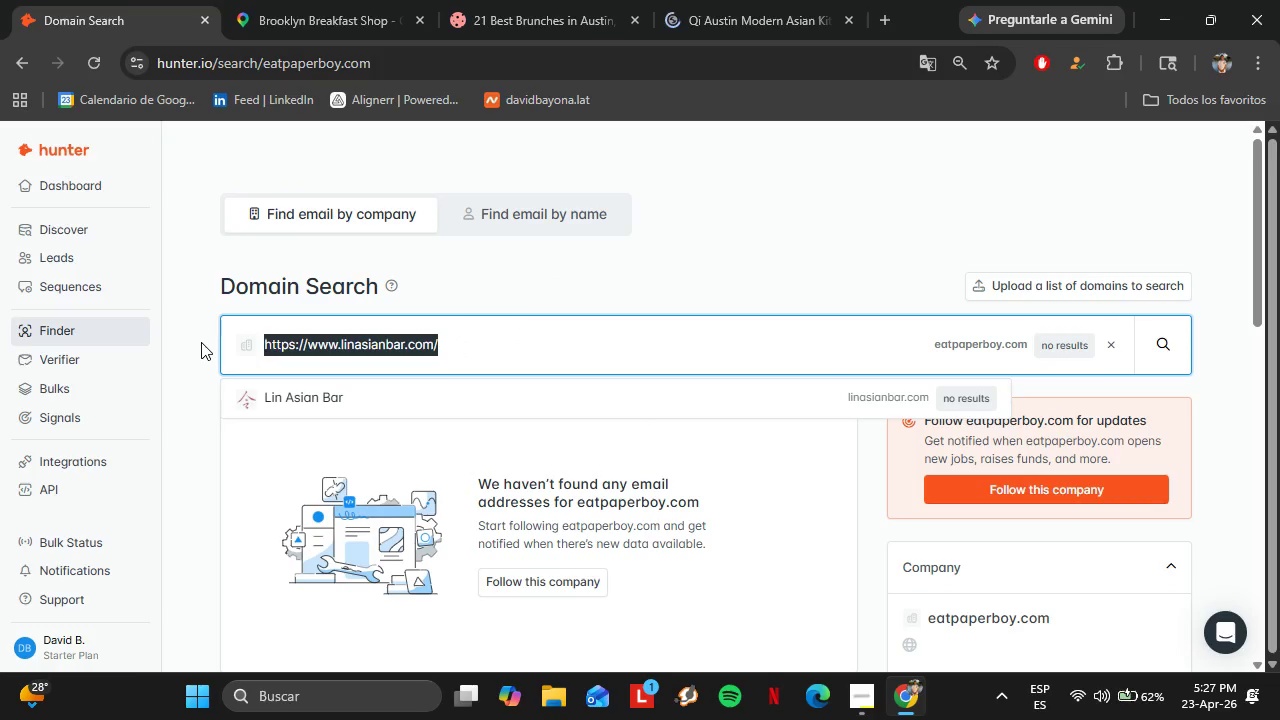 
key(Control+V)
 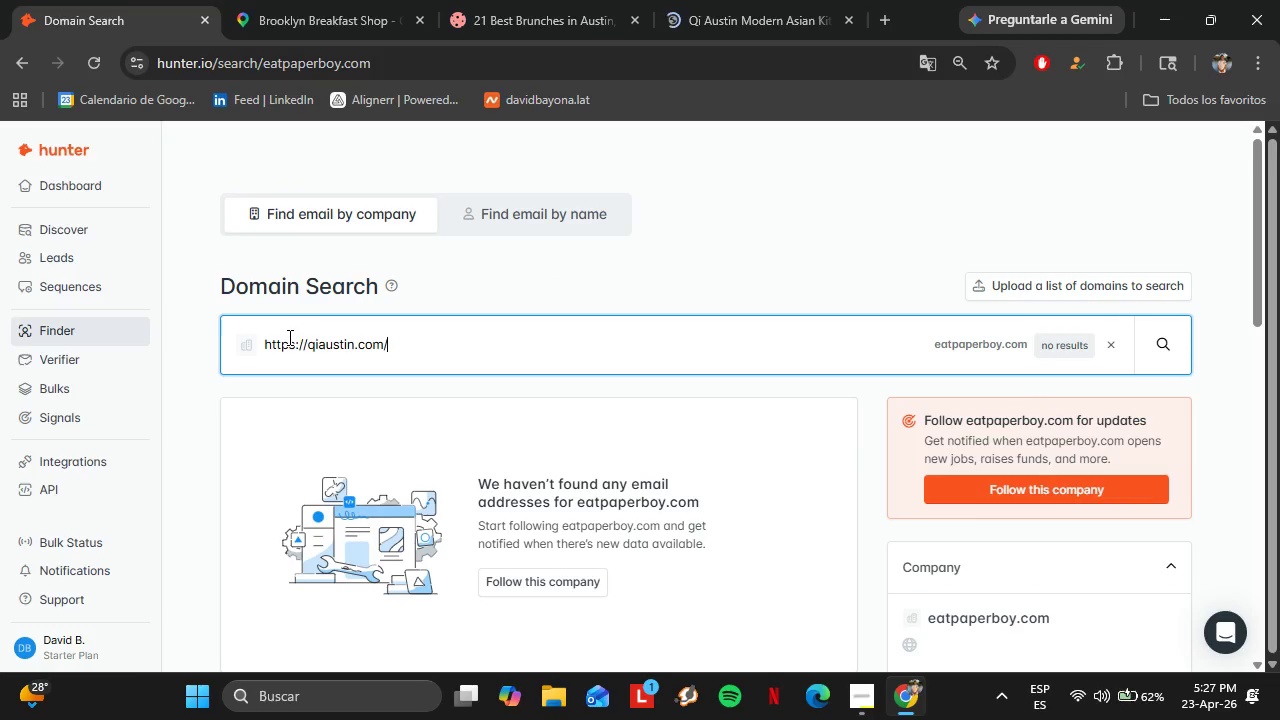 
key(Enter)
 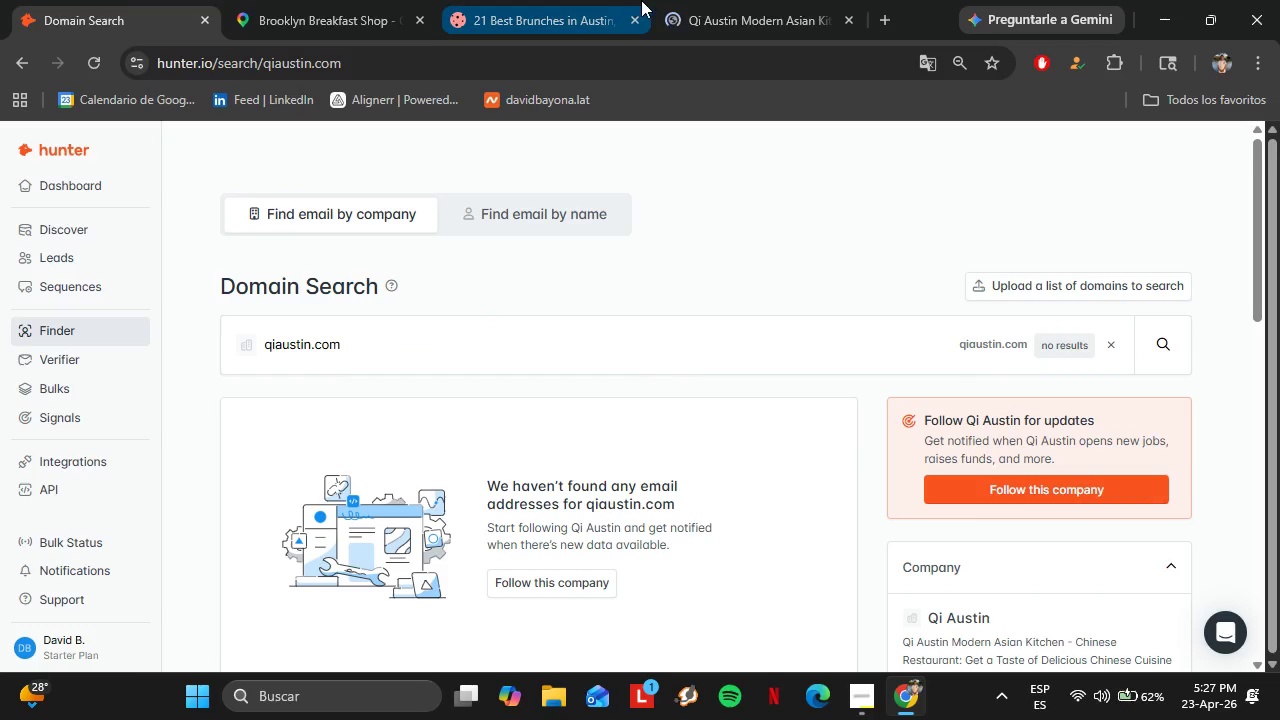 
left_click([701, 0])
 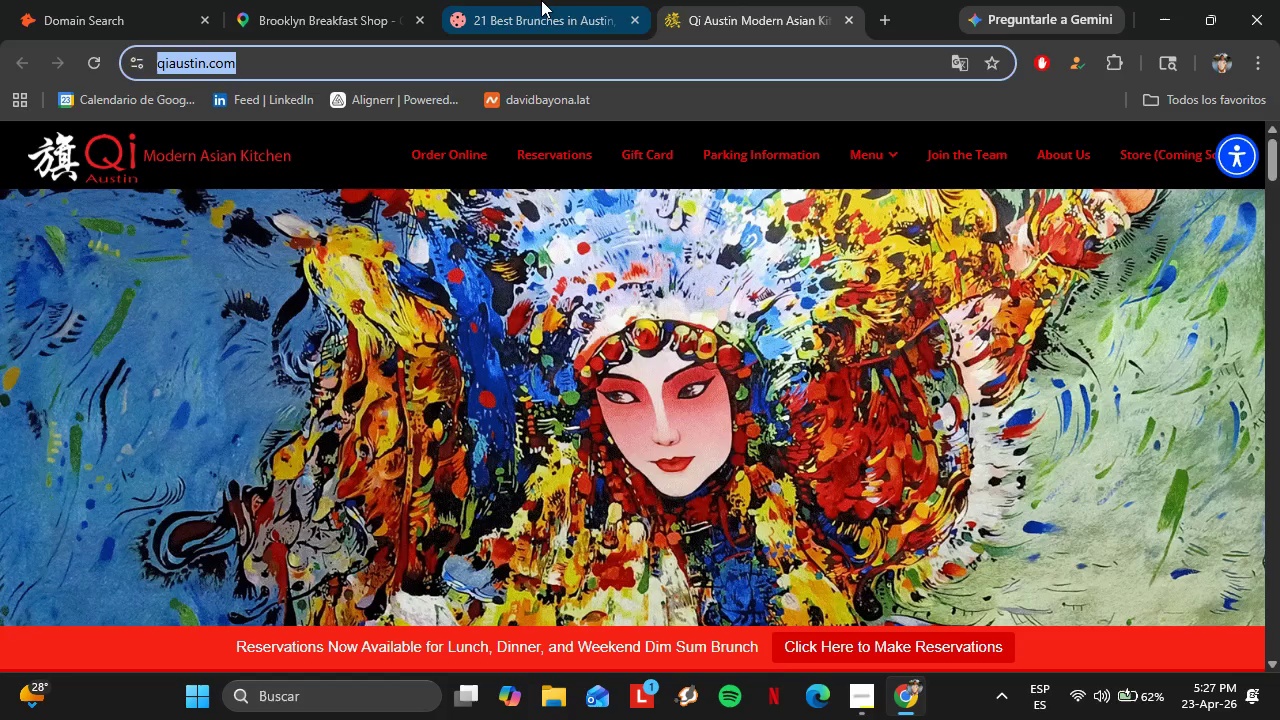 
left_click([541, 0])
 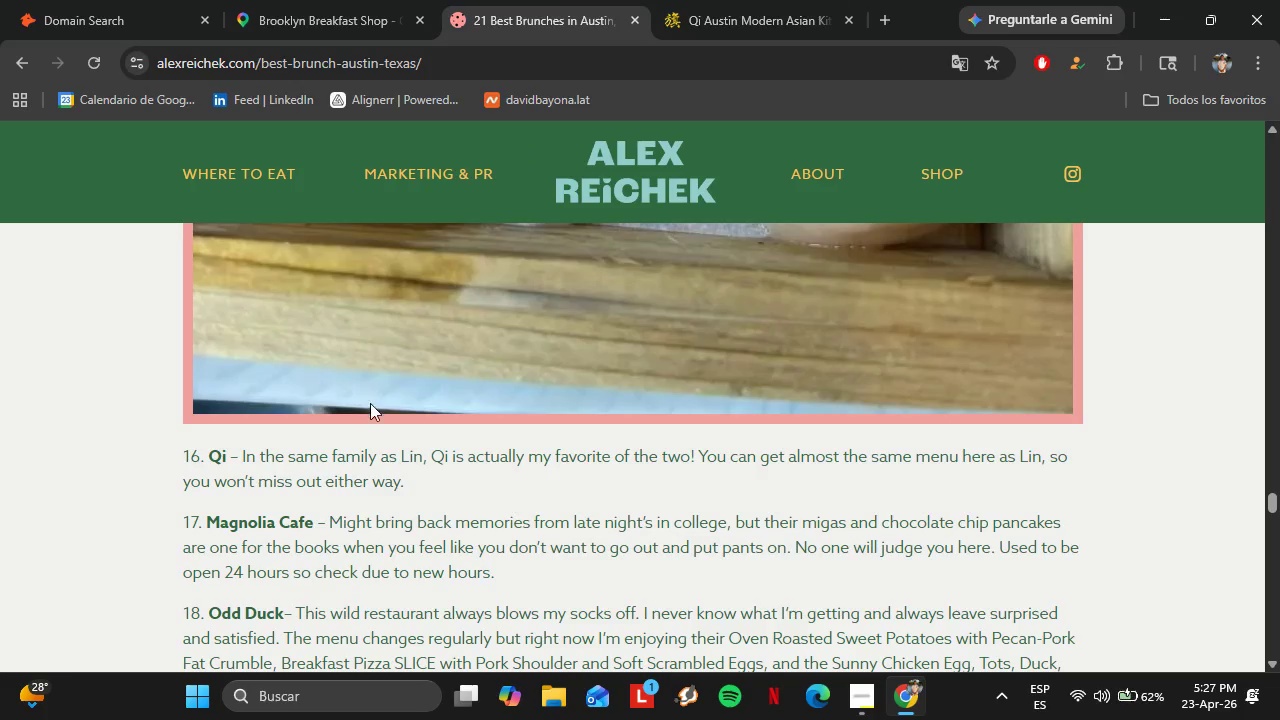 
scroll: coordinate [363, 419], scroll_direction: down, amount: 2.0
 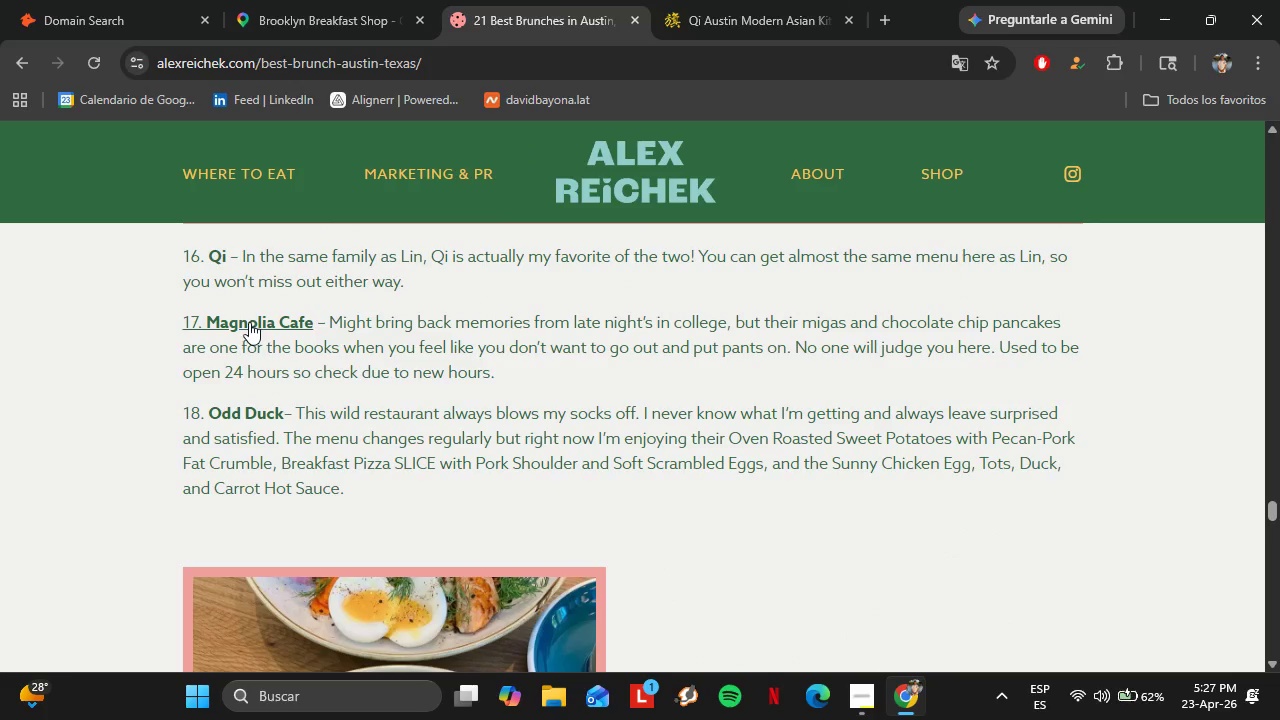 
left_click([249, 321])
 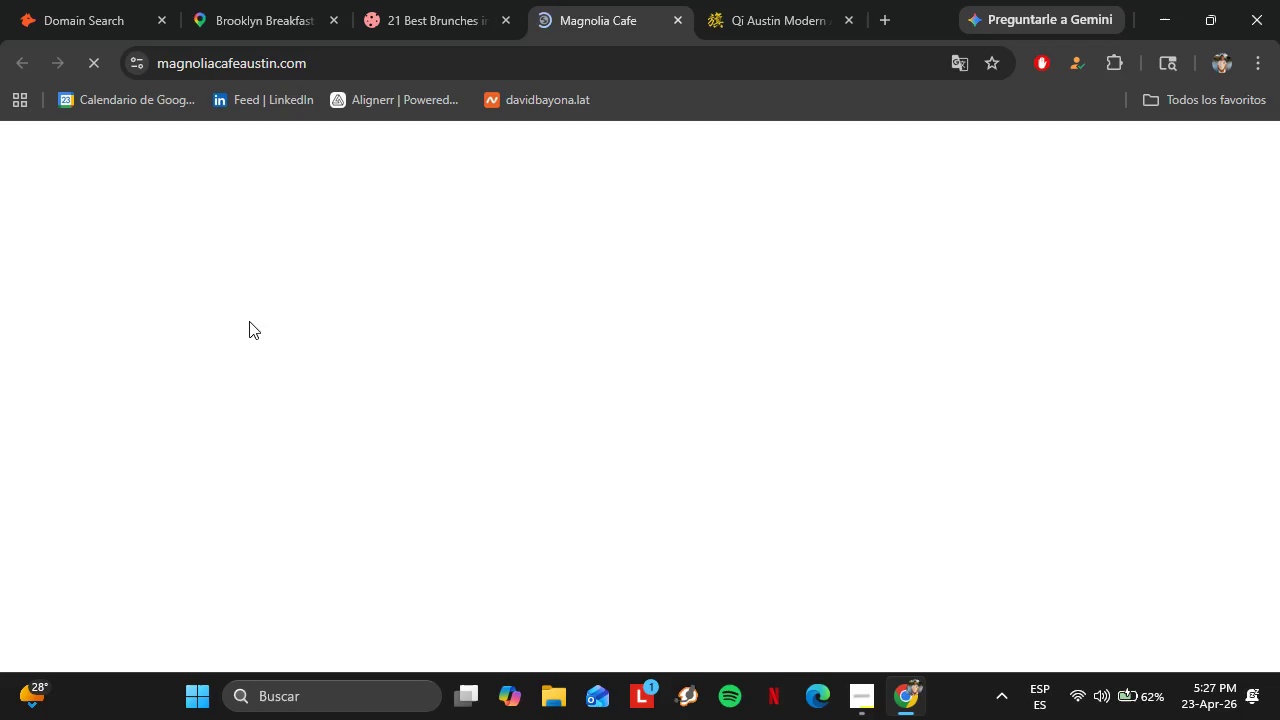 
scroll: coordinate [515, 372], scroll_direction: down, amount: 4.0
 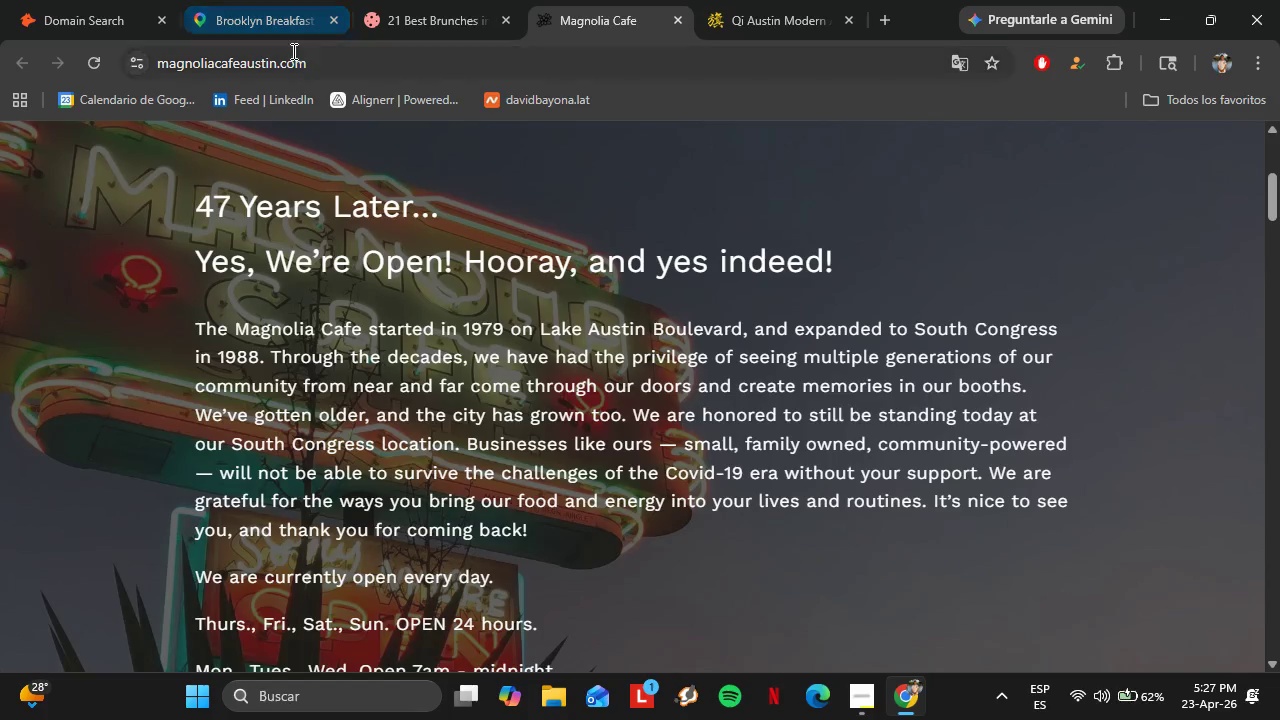 
left_click([292, 51])
 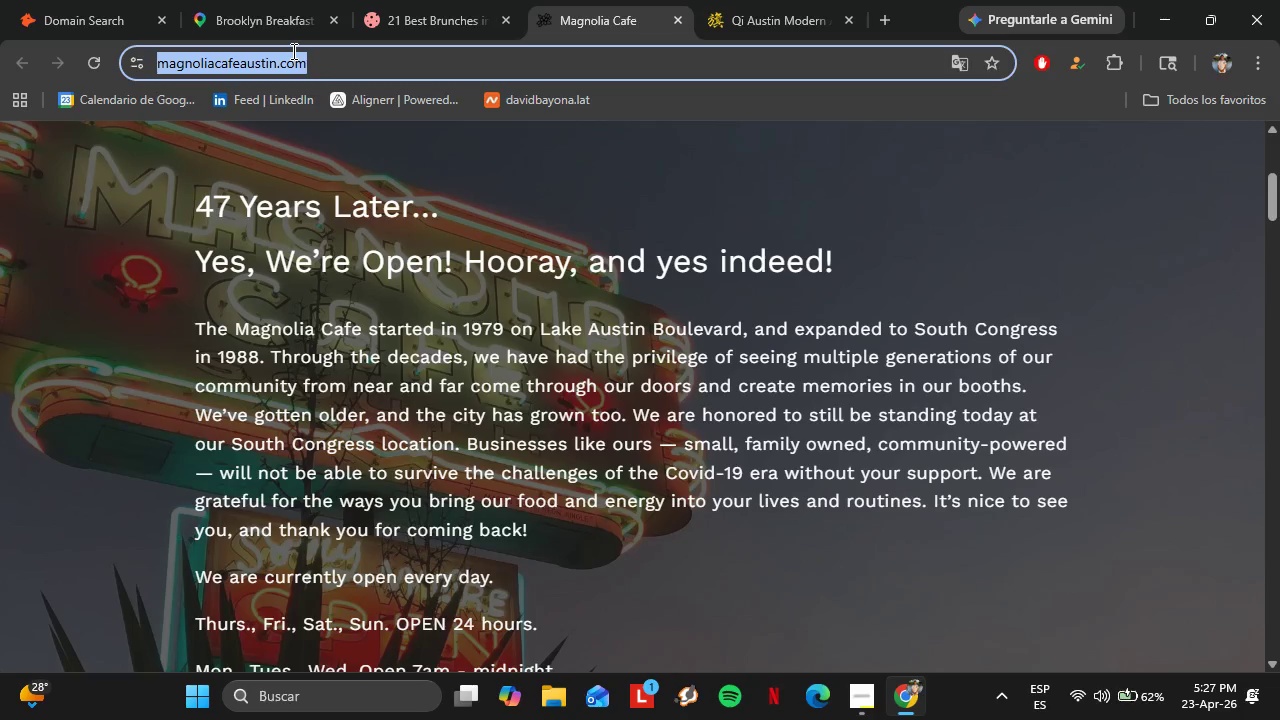 
key(Control+C)
 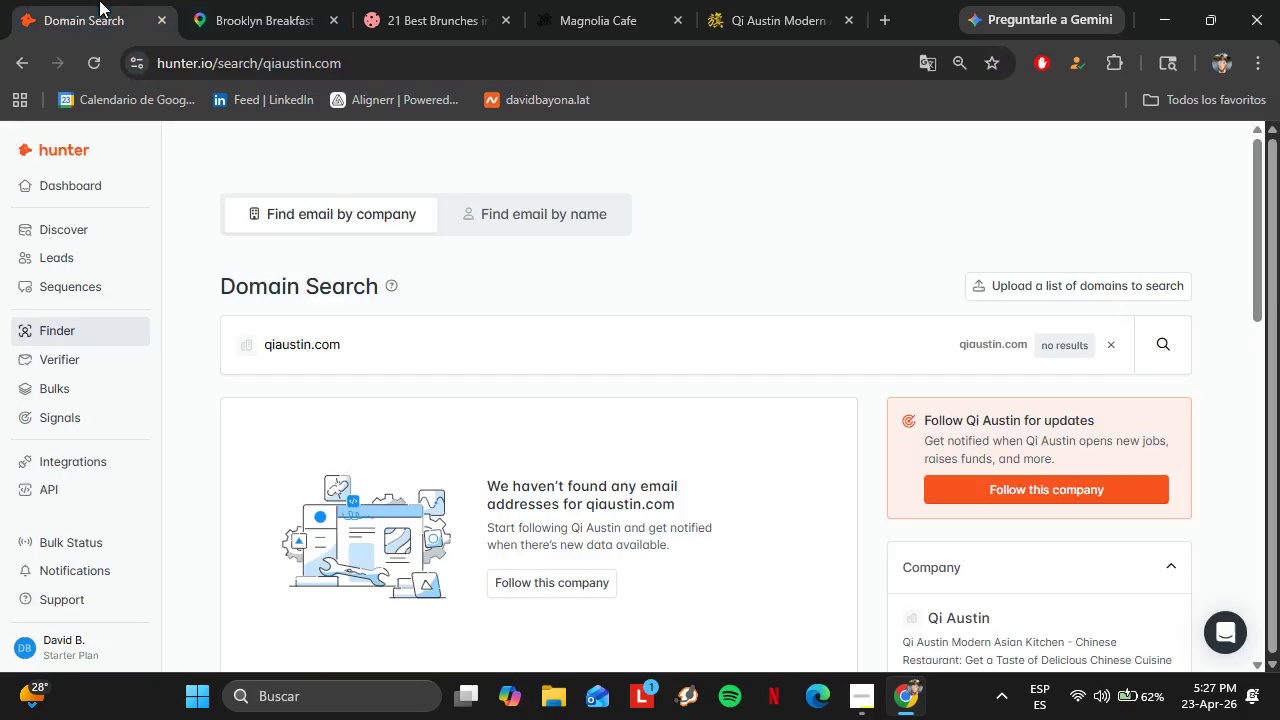 
left_click([99, 0])
 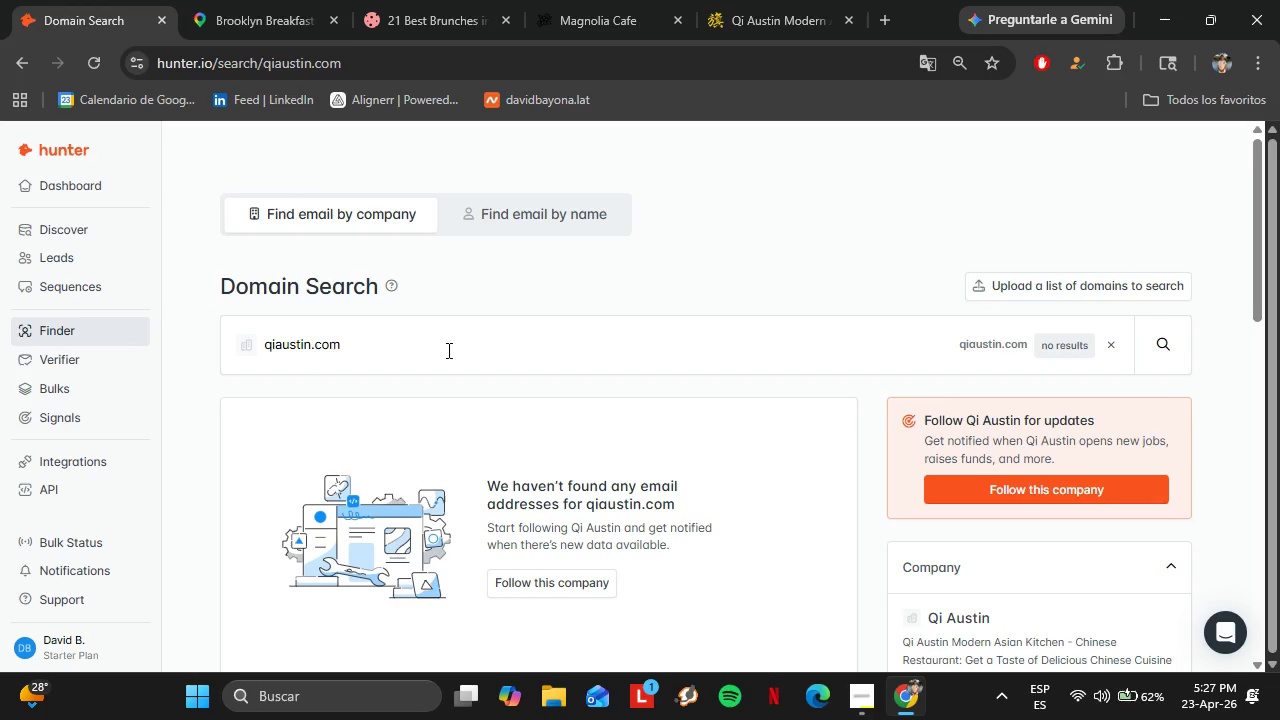 
left_click_drag(start_coordinate=[431, 346], to_coordinate=[218, 358])
 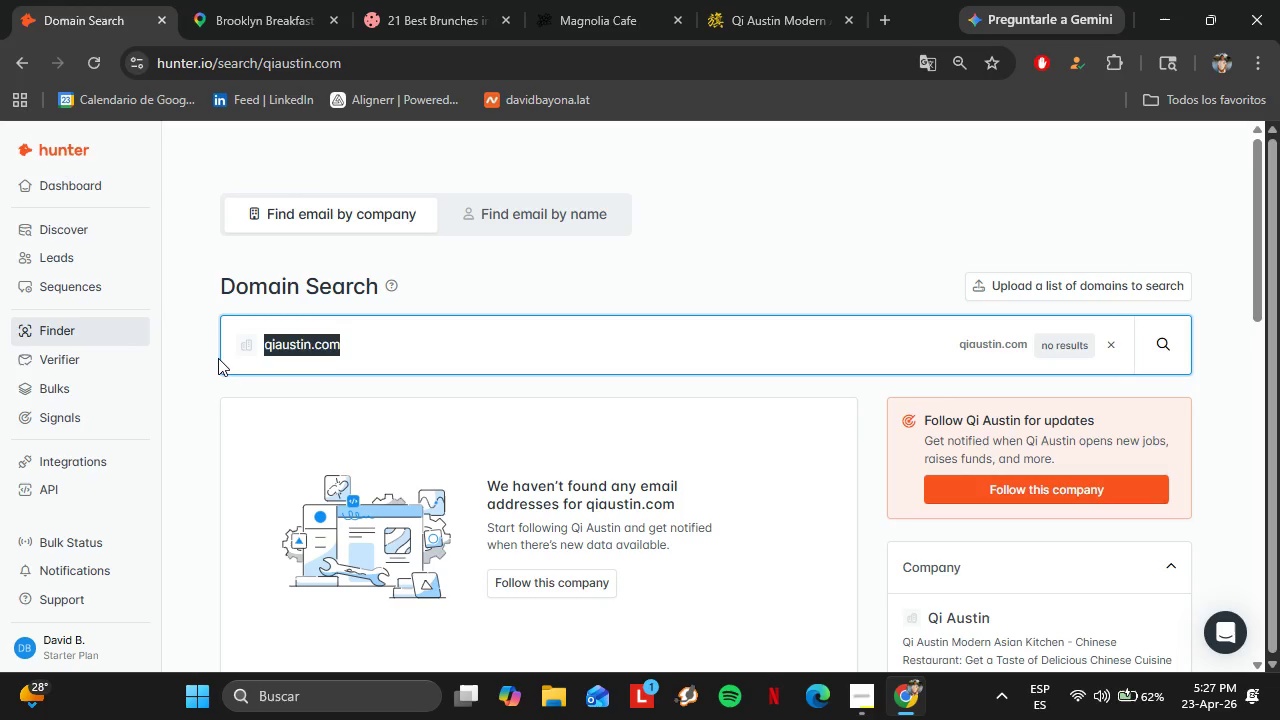 
key(Control+V)
 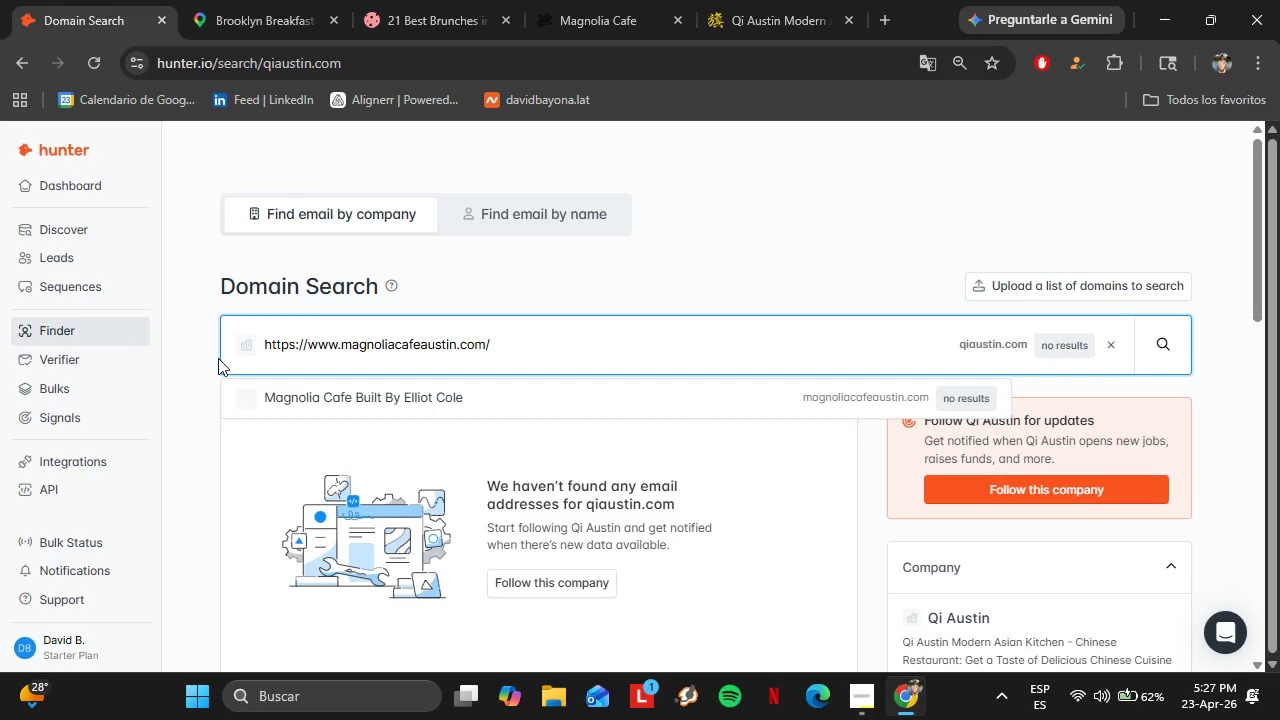 
key(Enter)
 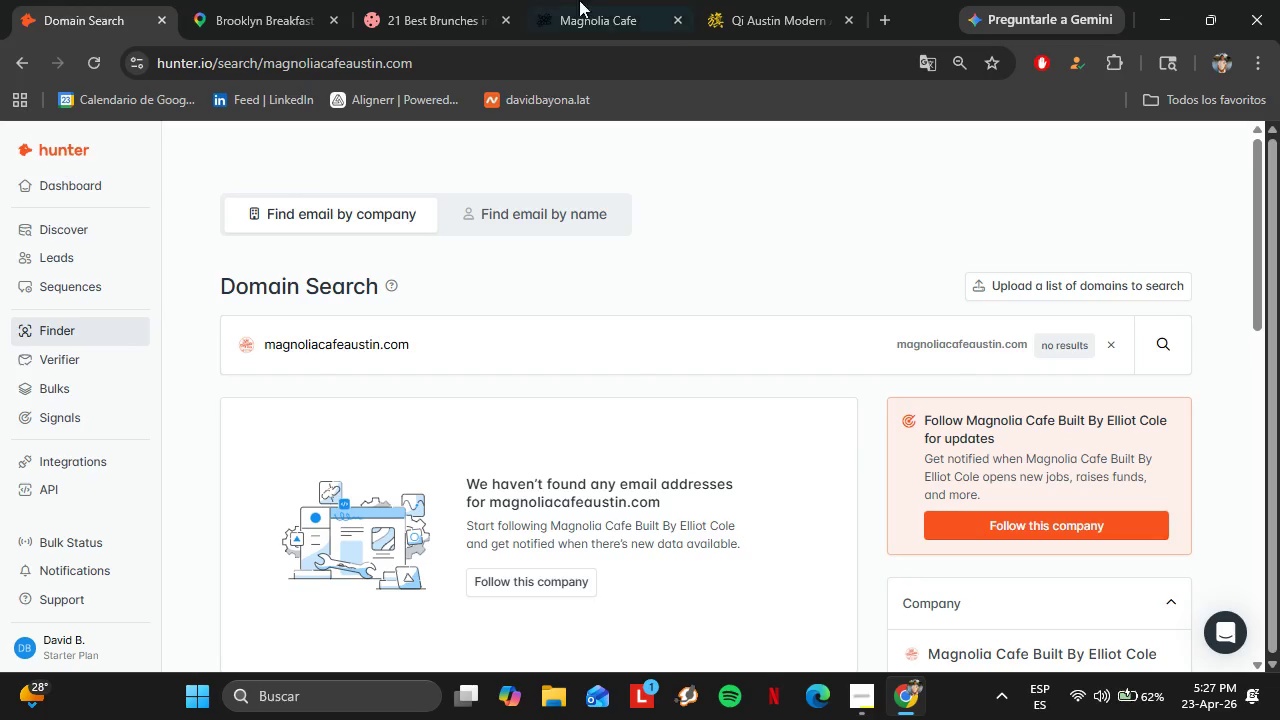 
left_click([612, 0])
 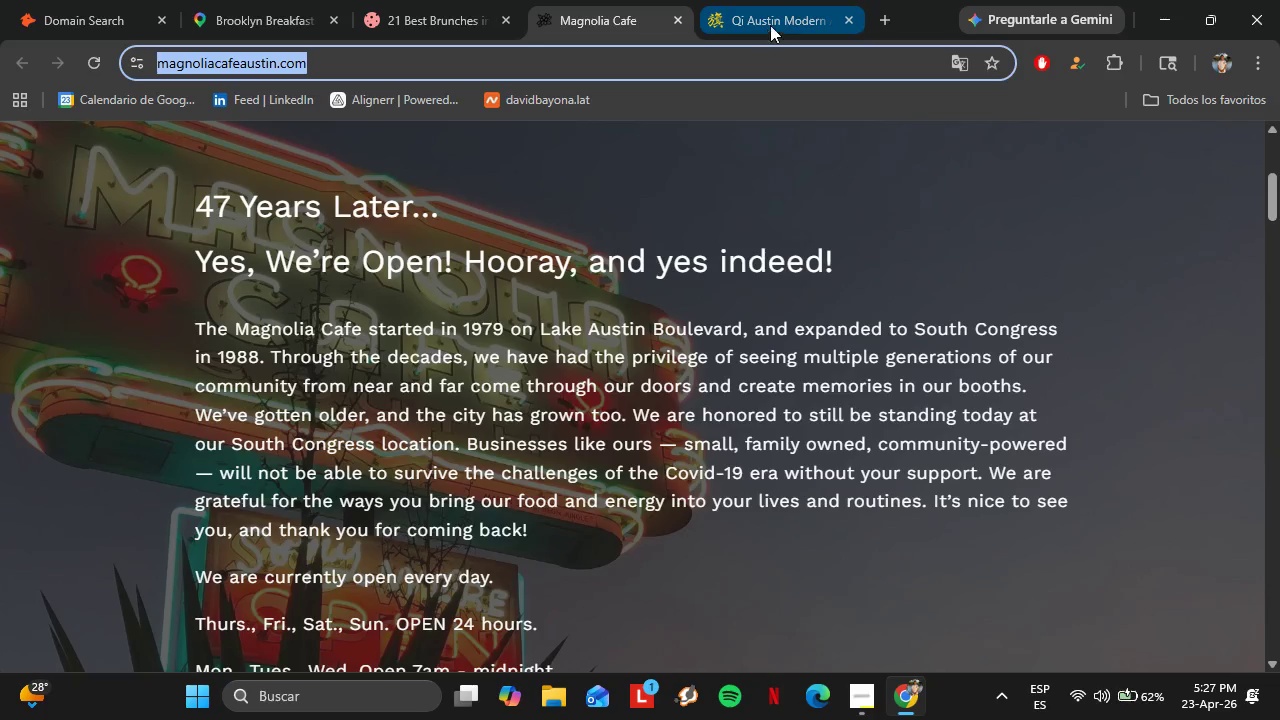 
left_click([785, 0])
 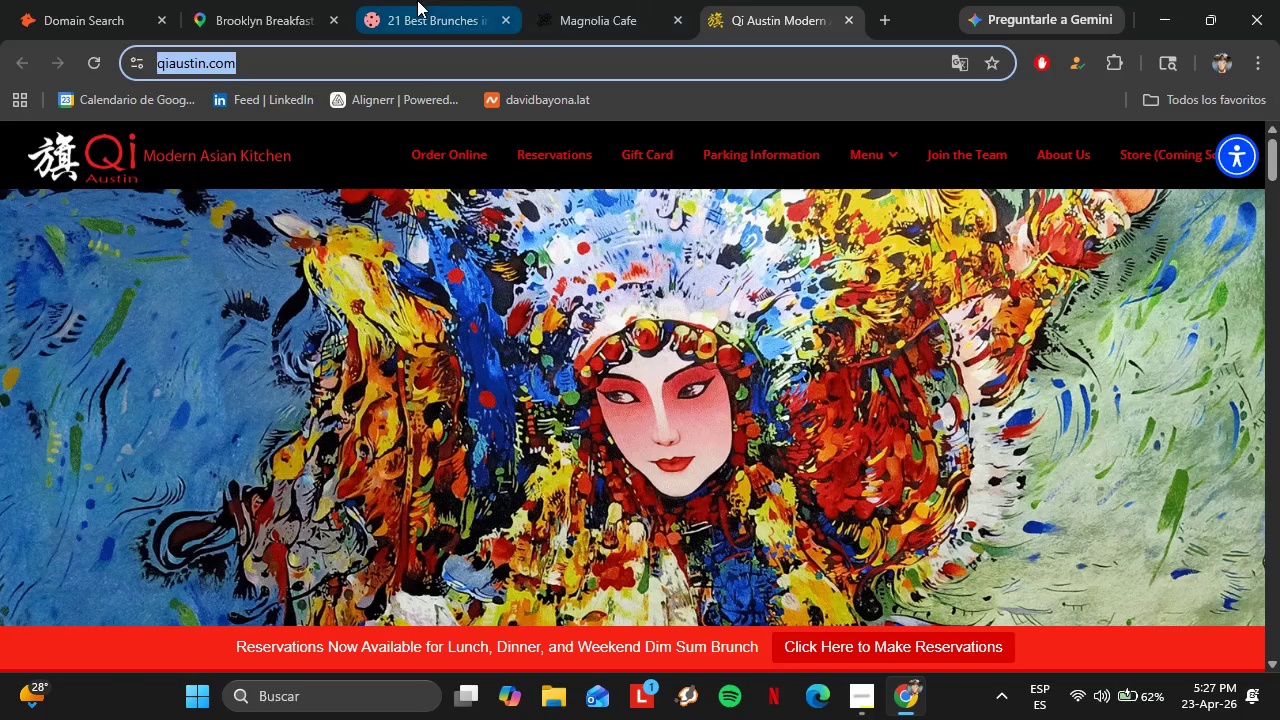 
left_click([417, 0])
 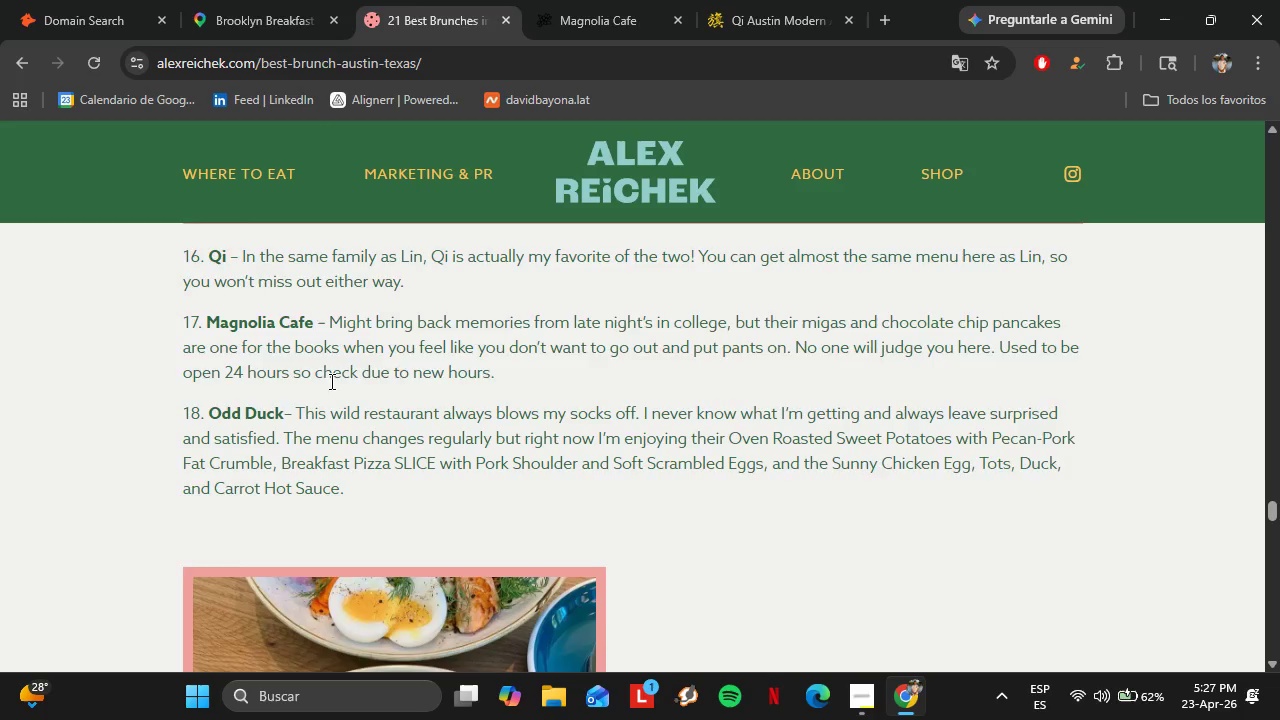 
scroll: coordinate [280, 347], scroll_direction: down, amount: 1.0
 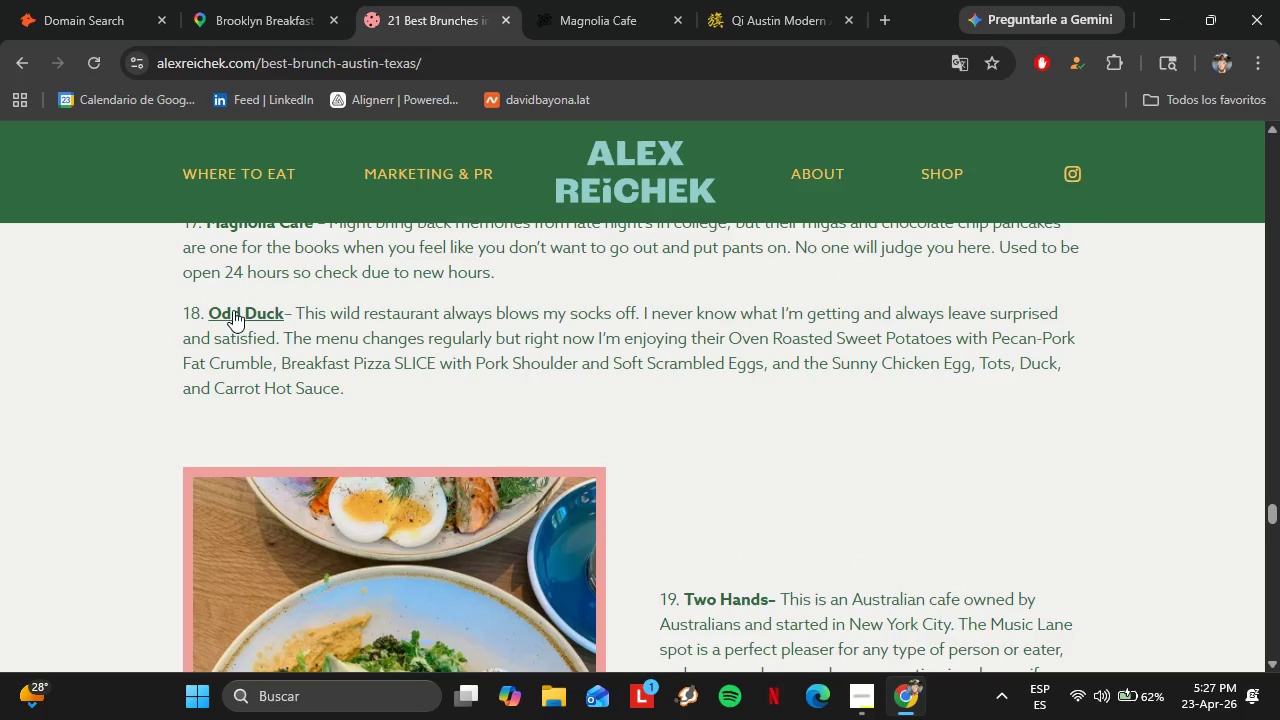 
left_click([233, 310])
 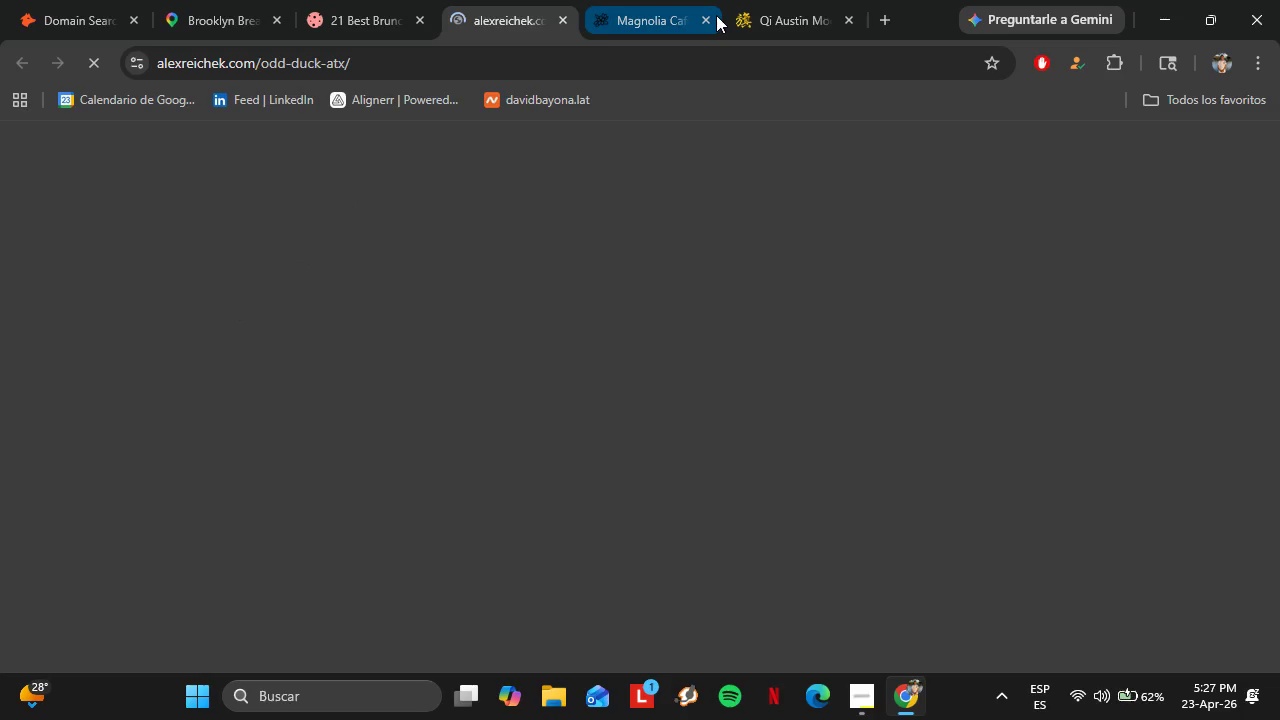 
left_click([710, 17])
 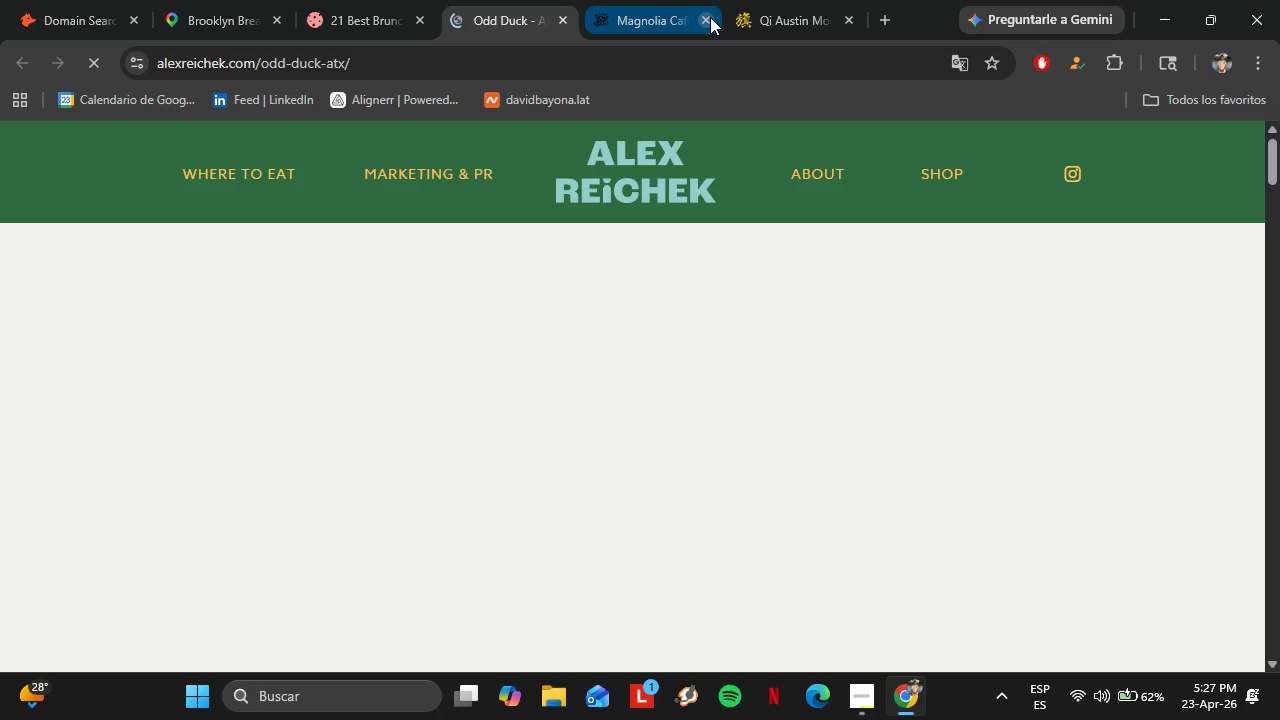 
left_click([710, 17])
 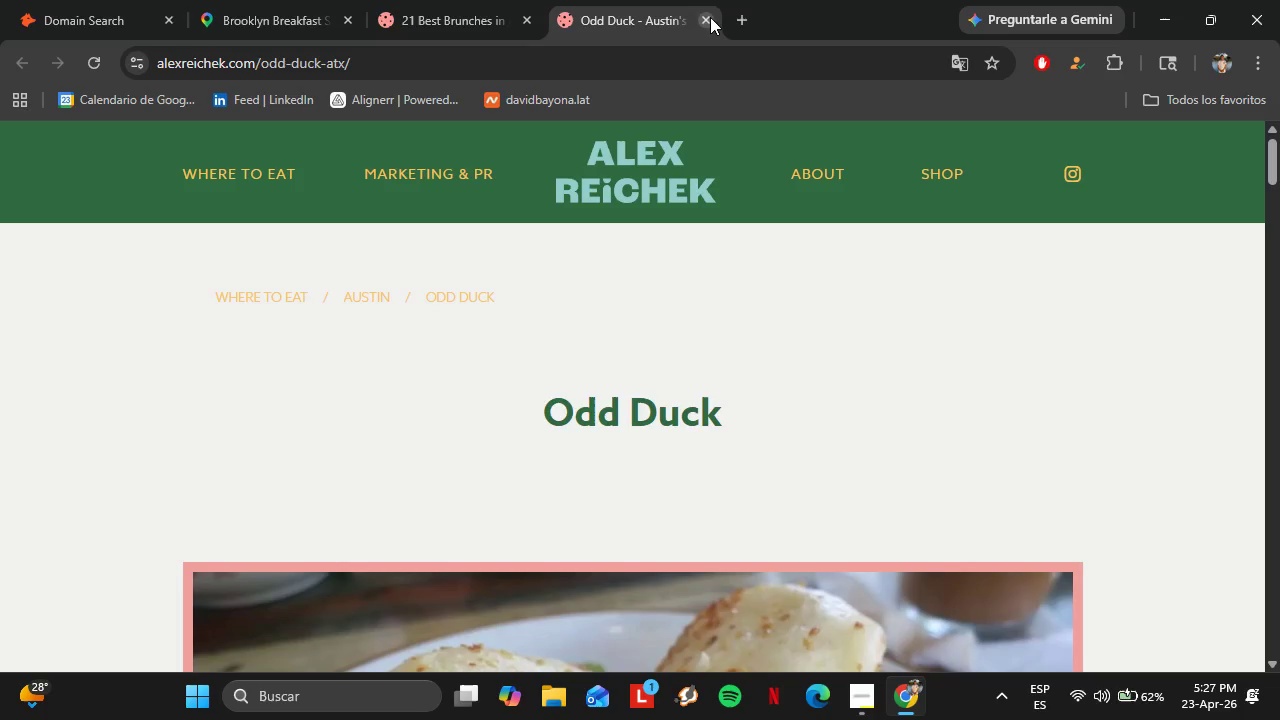 
scroll: coordinate [636, 401], scroll_direction: down, amount: 6.0
 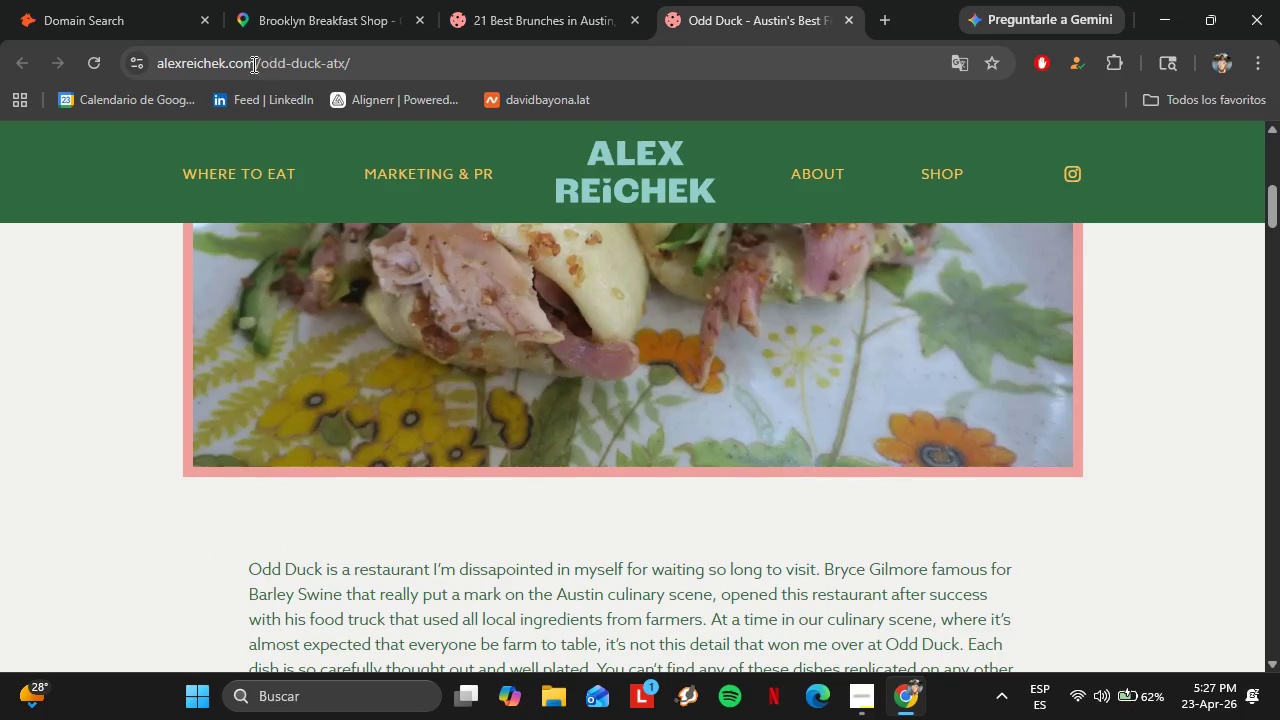 
left_click([247, 64])
 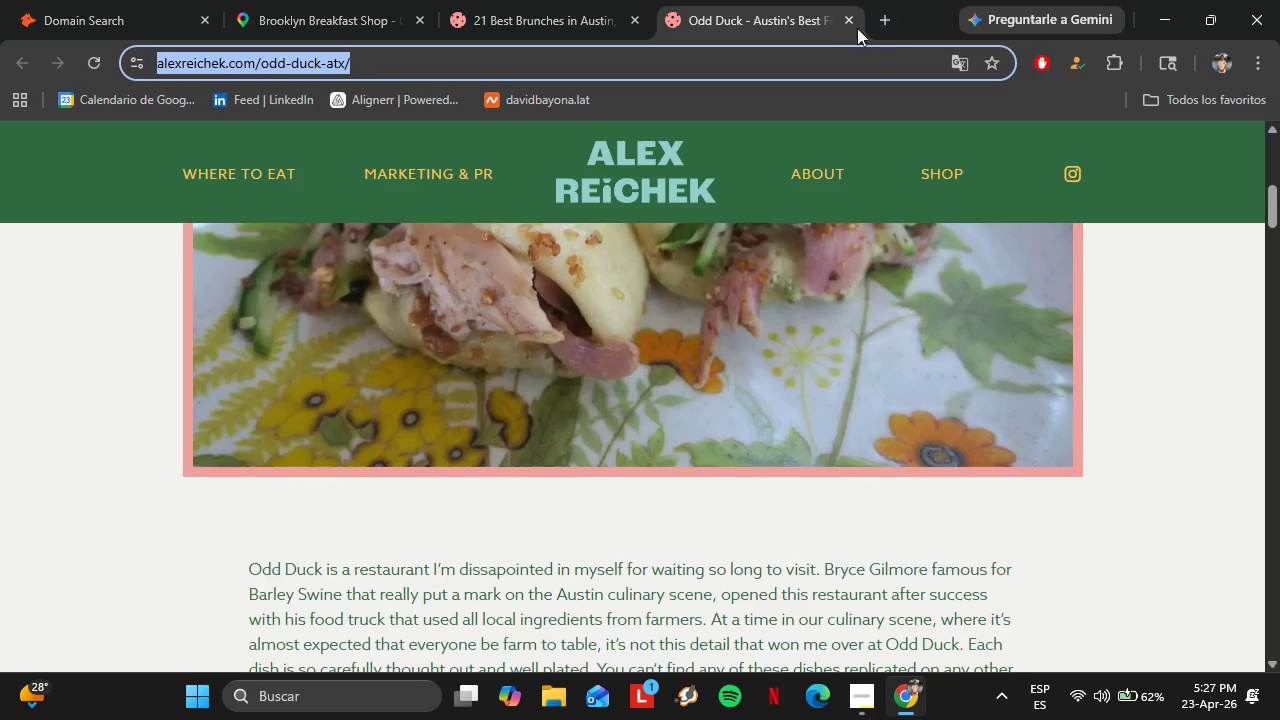 
left_click([854, 21])
 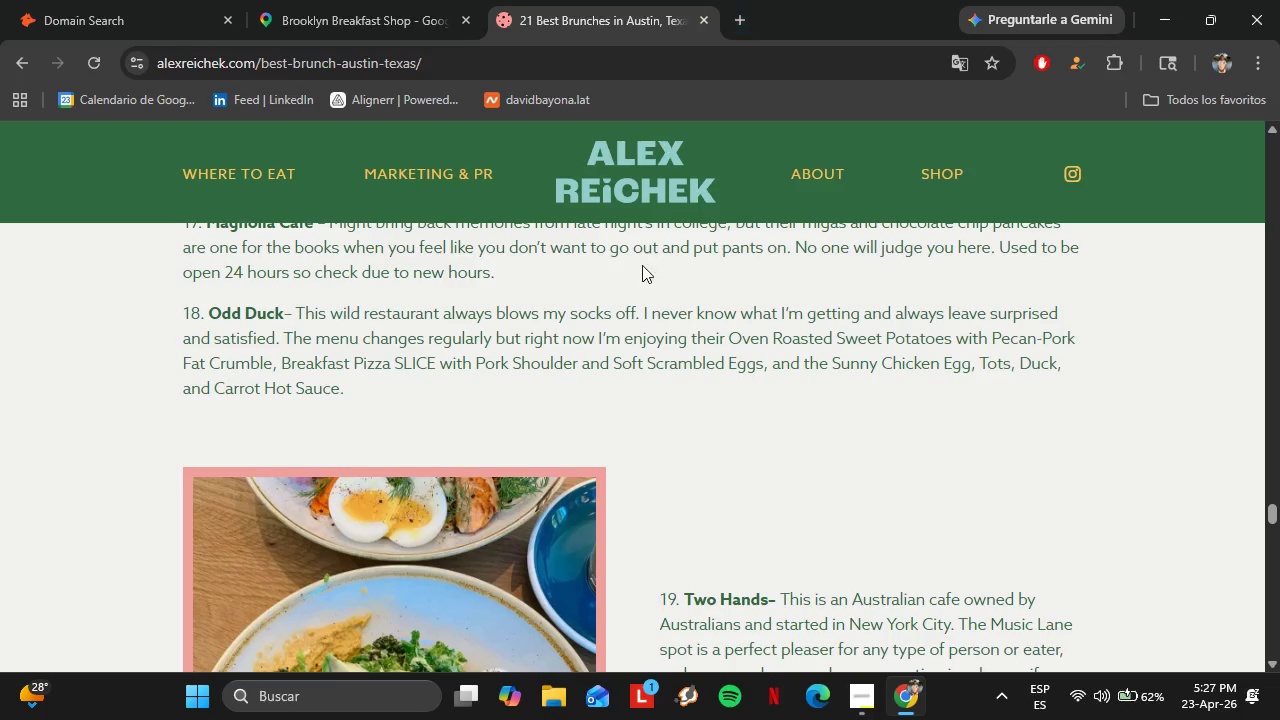 
scroll: coordinate [599, 306], scroll_direction: down, amount: 2.0
 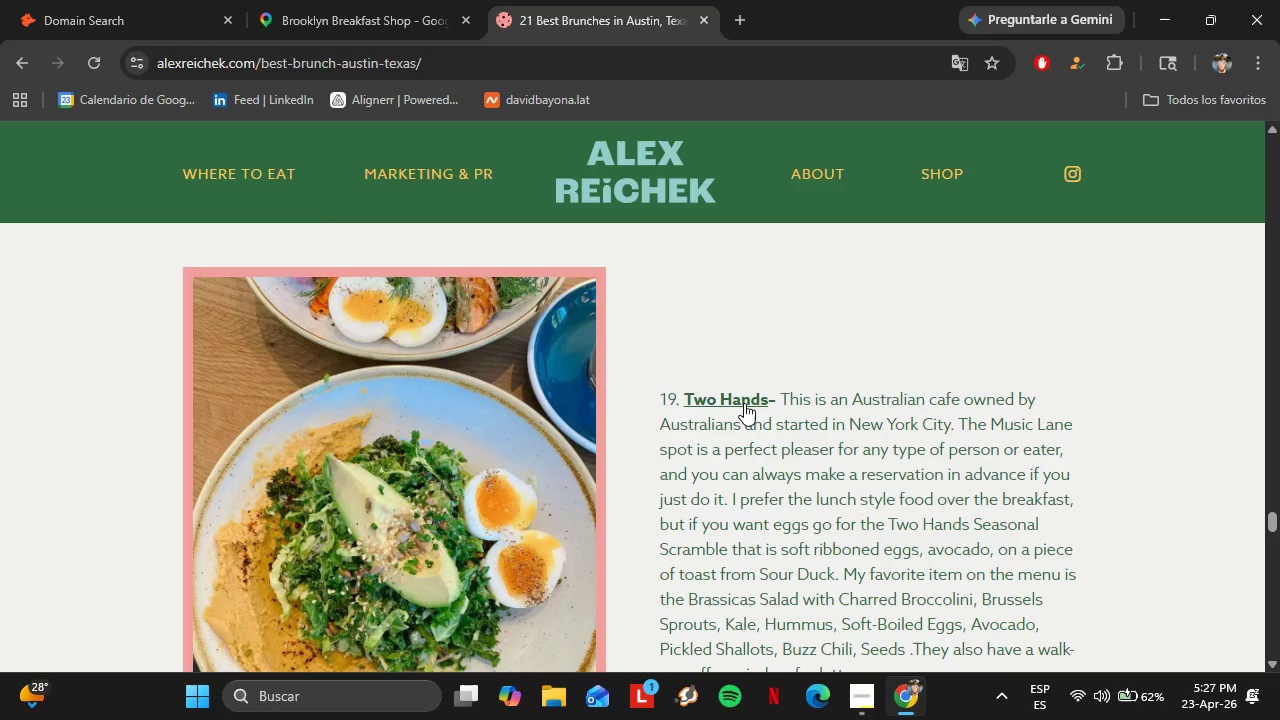 
left_click([744, 401])
 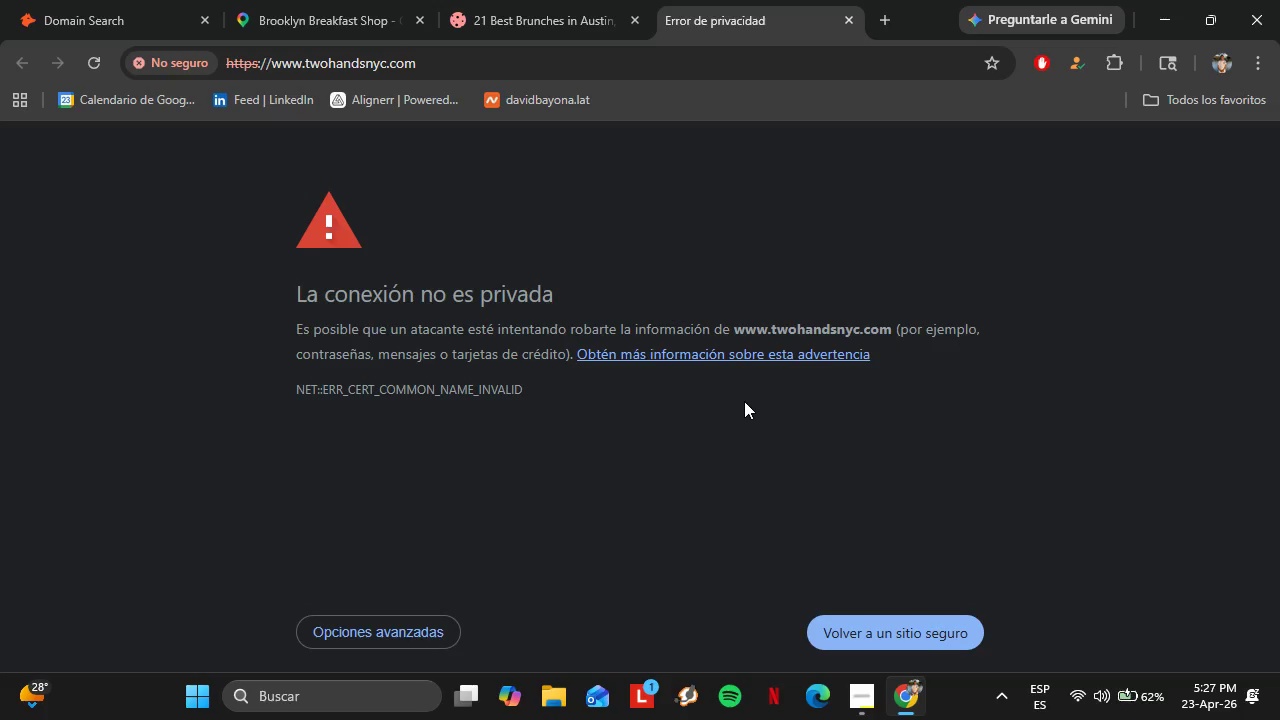 
wait(9.06)
 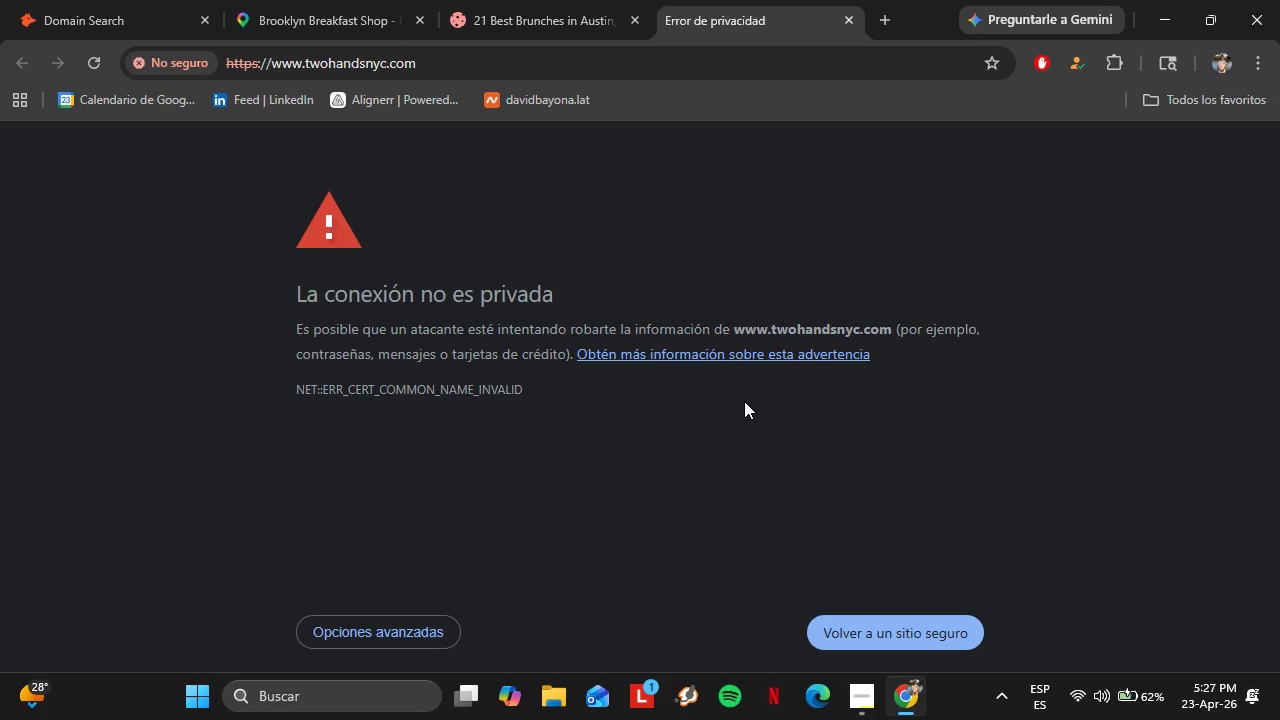 
left_click([852, 22])
 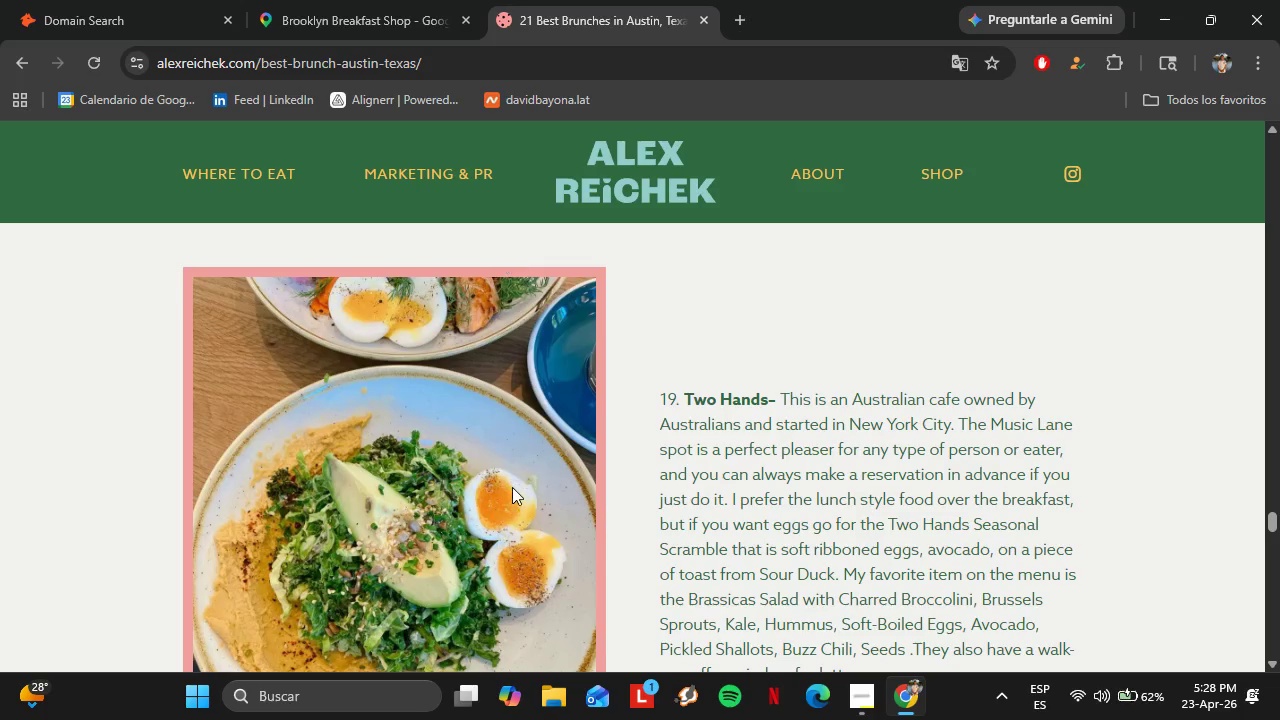 
scroll: coordinate [513, 487], scroll_direction: down, amount: 6.0
 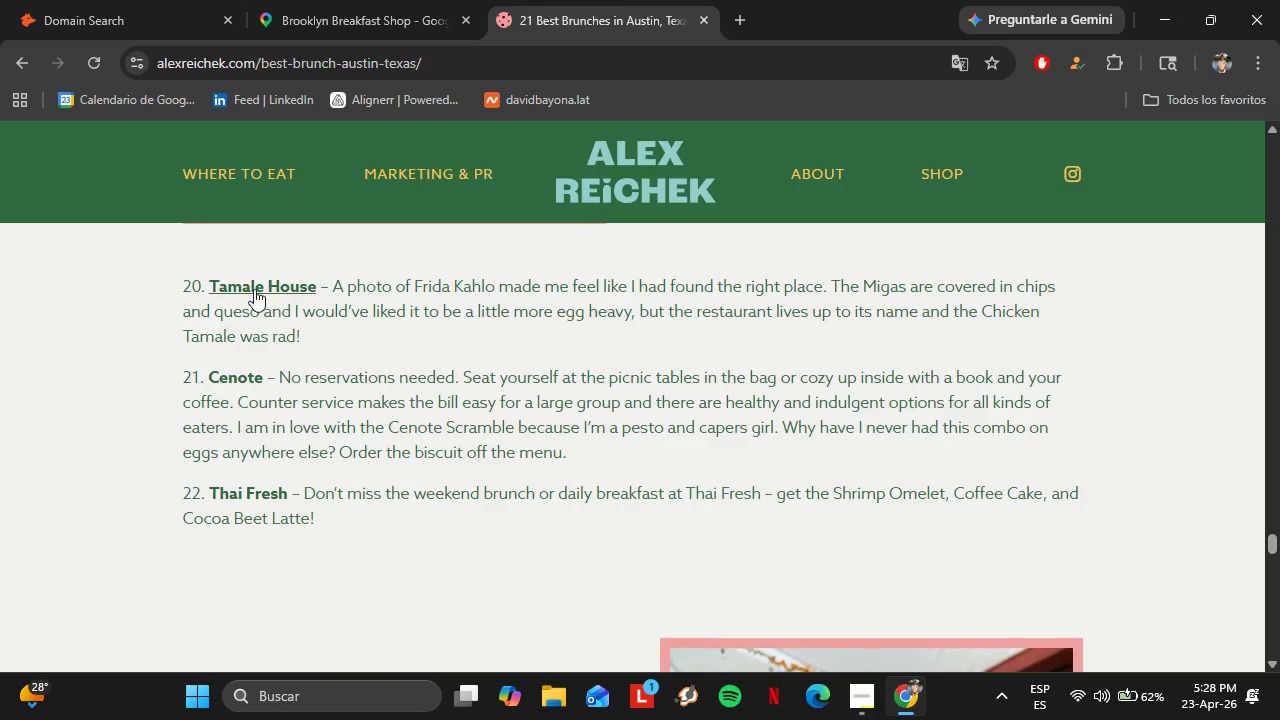 
left_click([251, 286])
 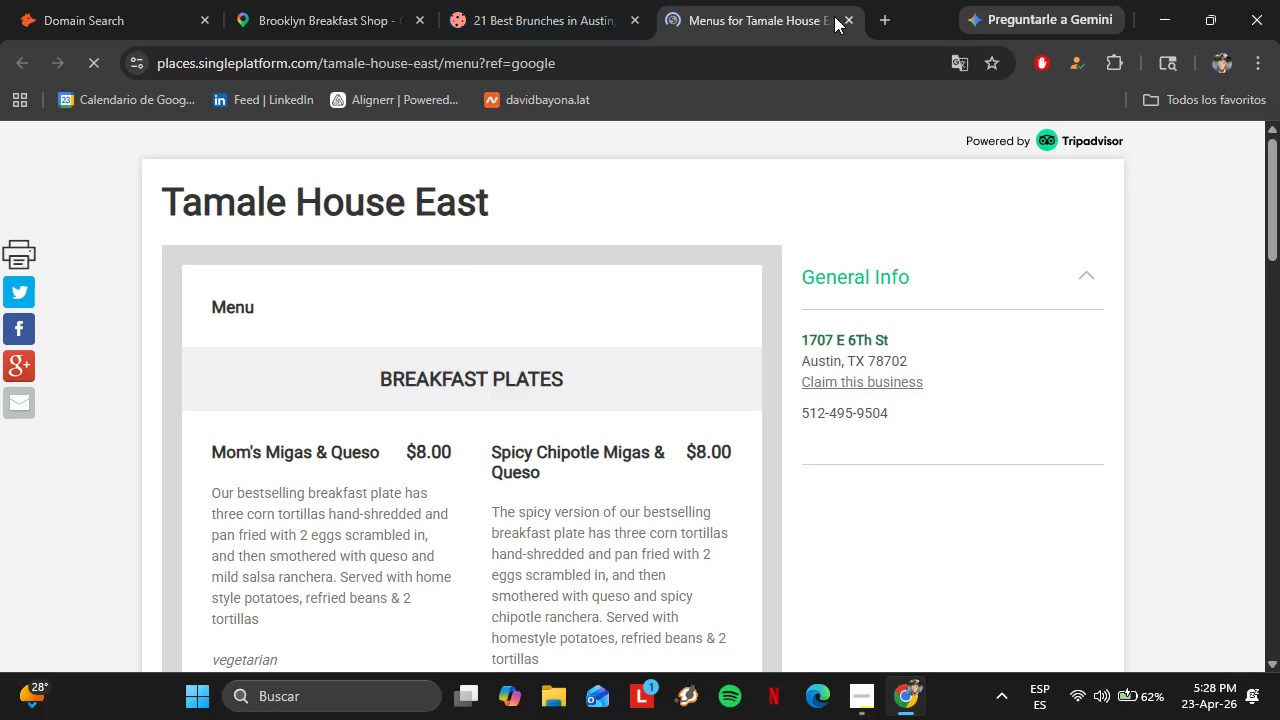 
left_click([846, 21])
 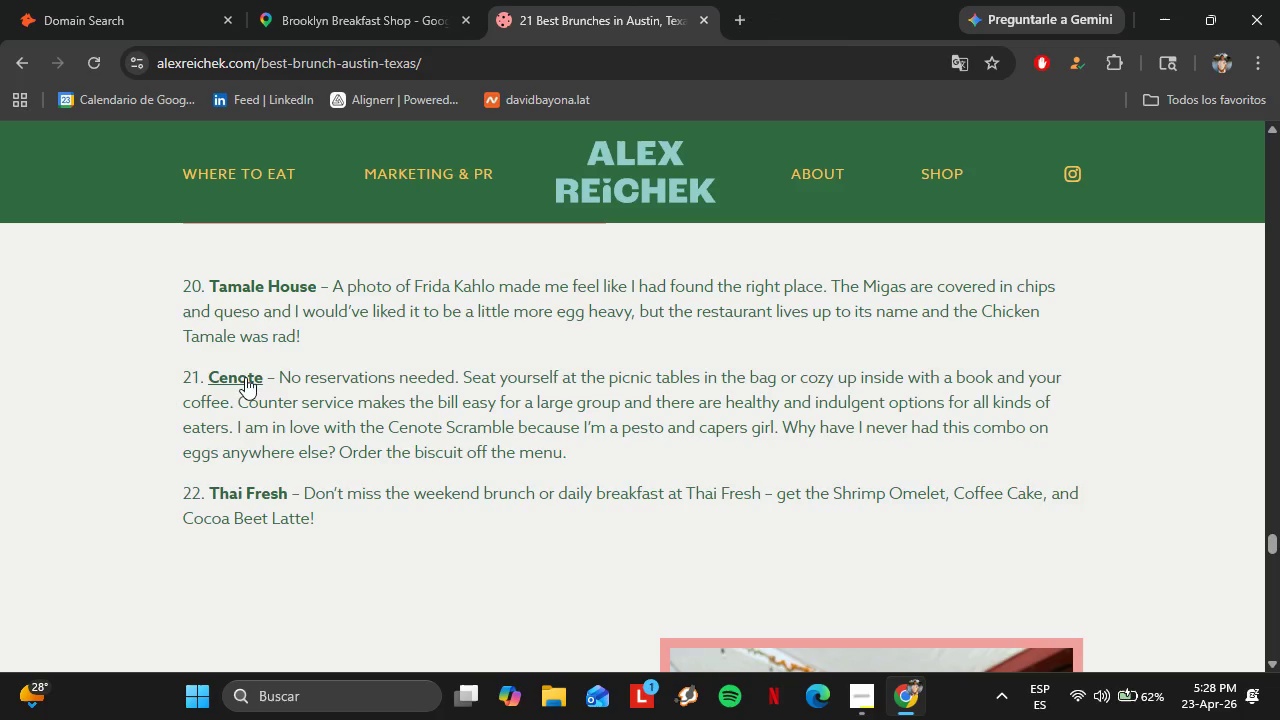 
left_click([227, 378])
 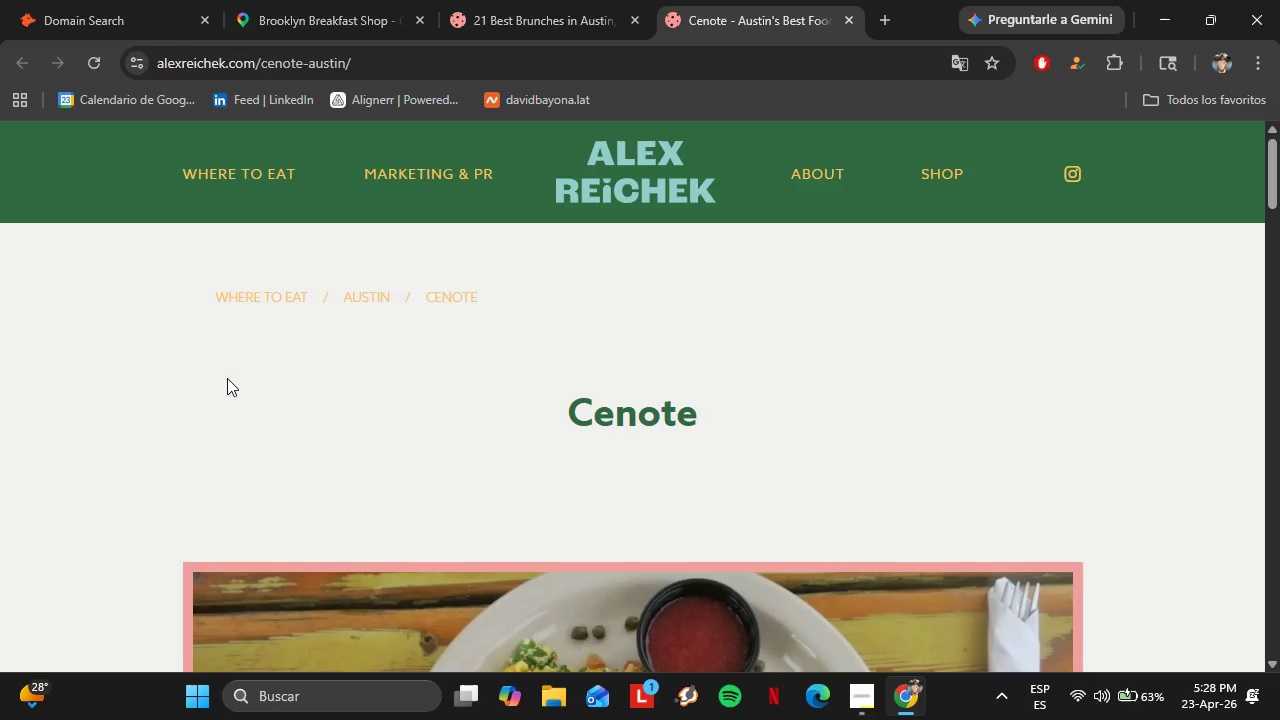 
wait(9.08)
 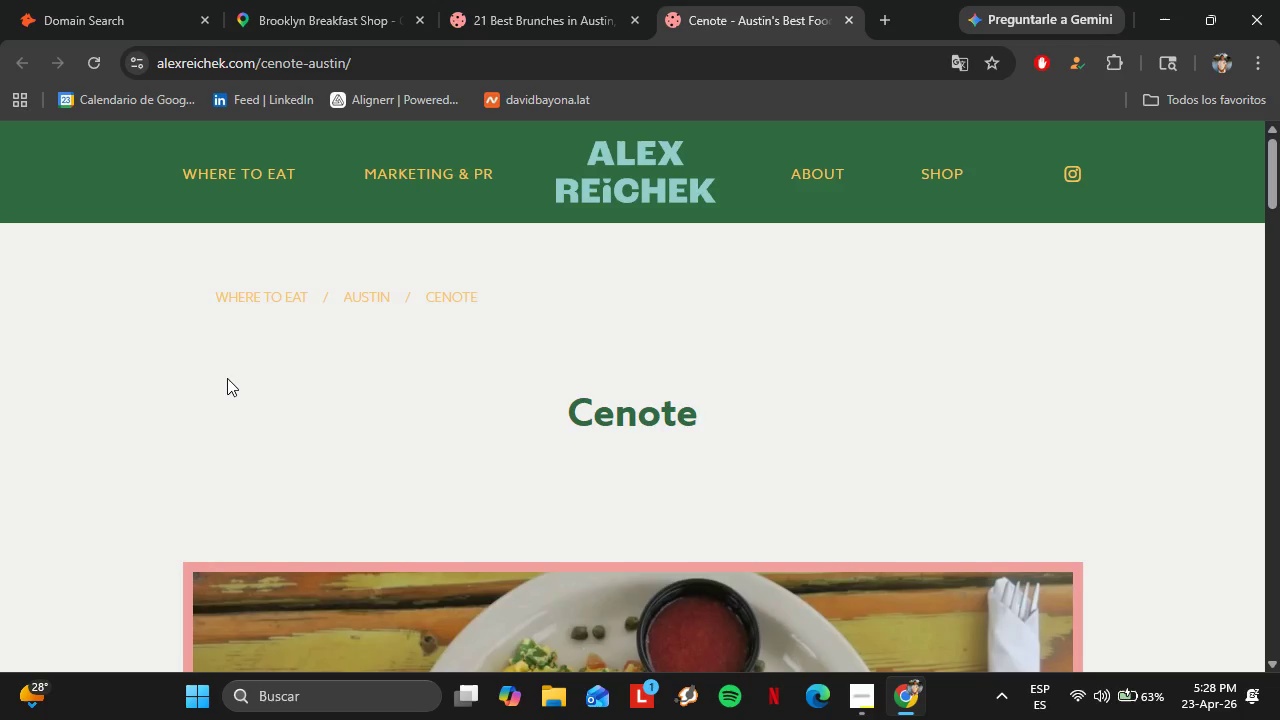 
left_click([577, 0])
 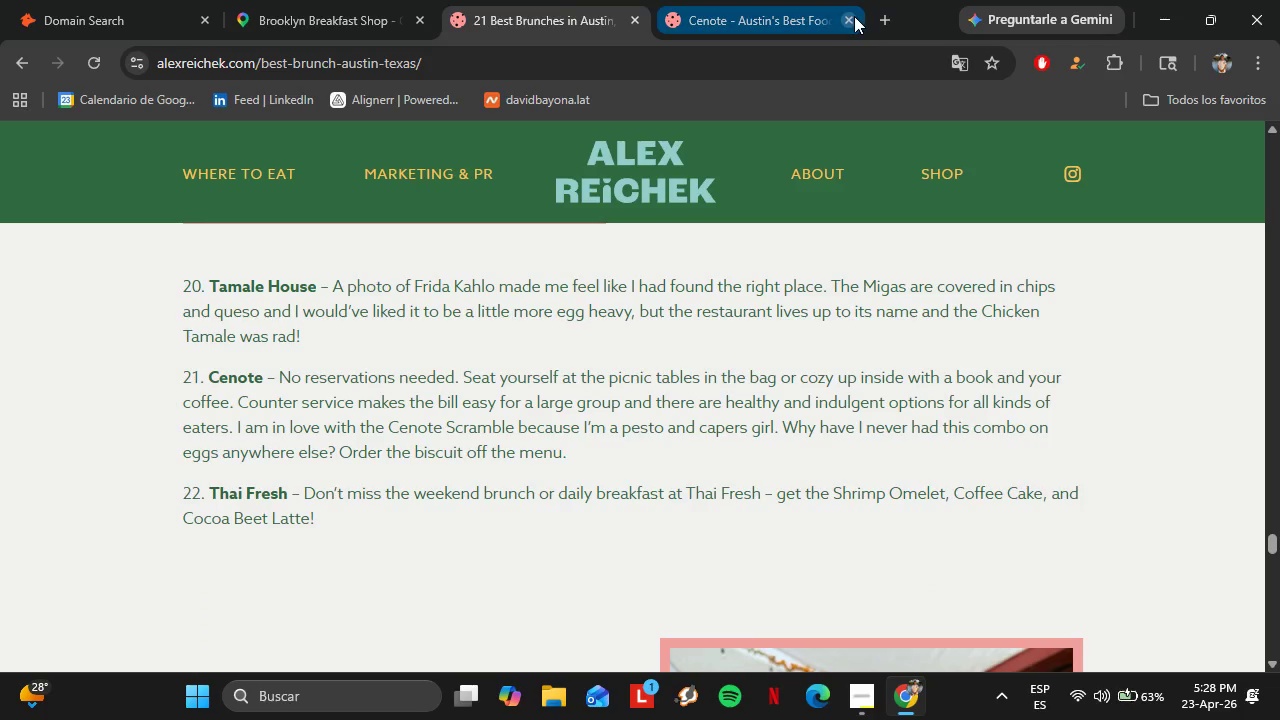 
left_click([854, 16])
 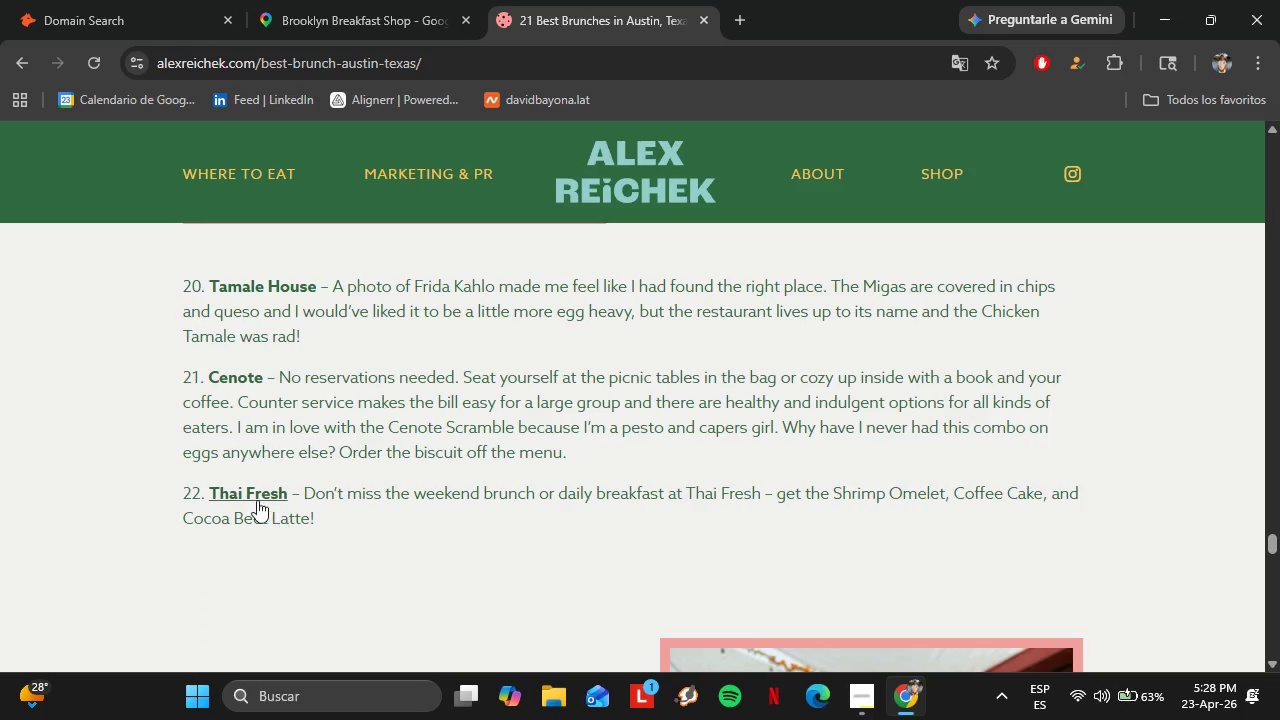 
left_click([257, 499])
 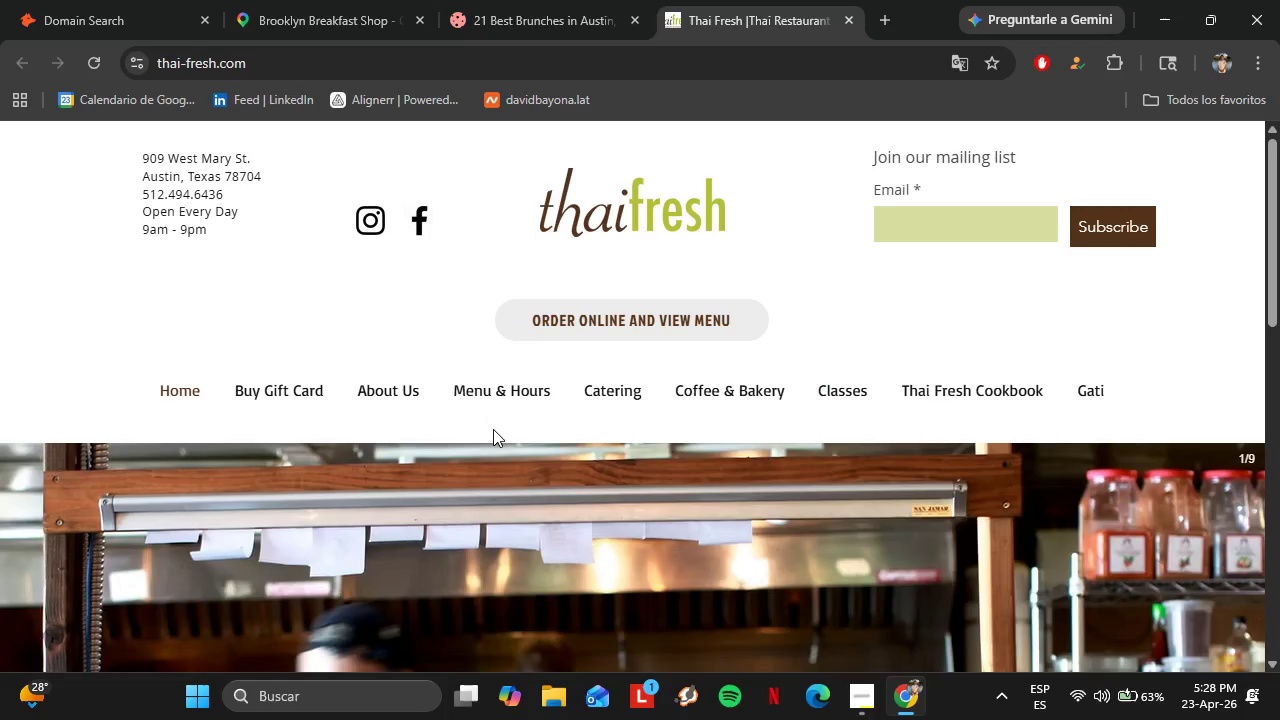 
left_click([201, 60])
 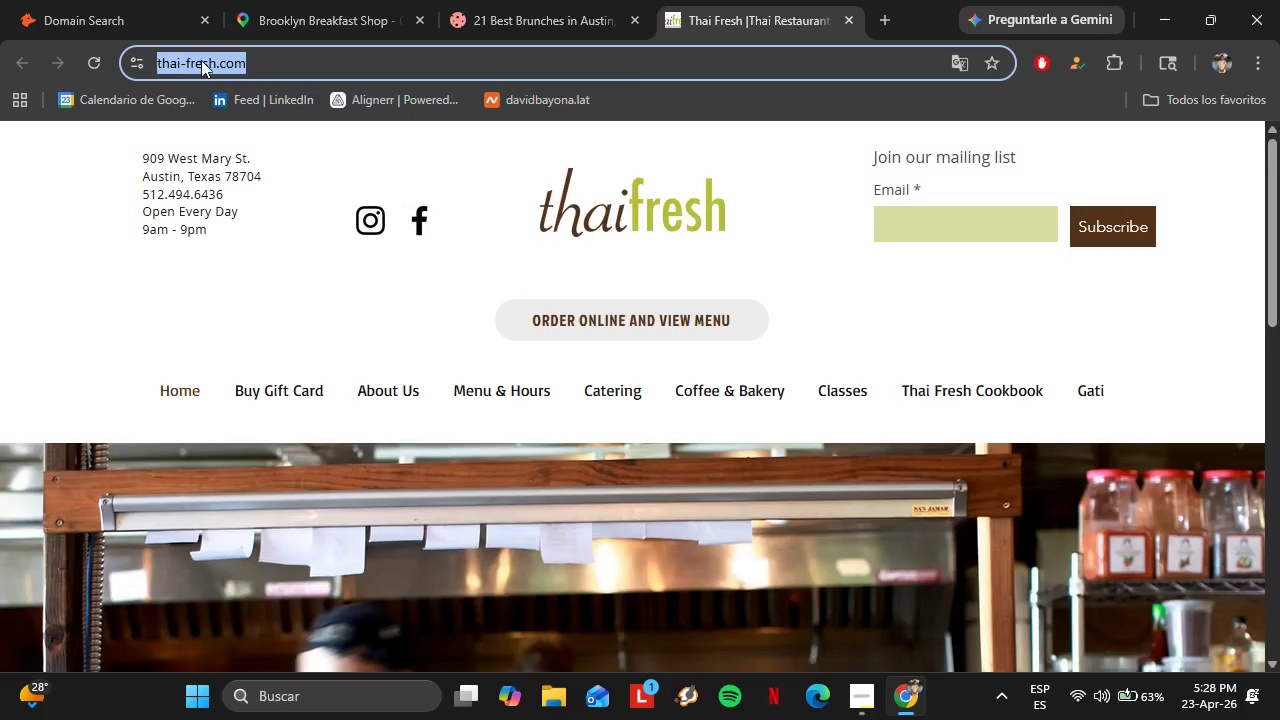 
right_click([201, 60])
 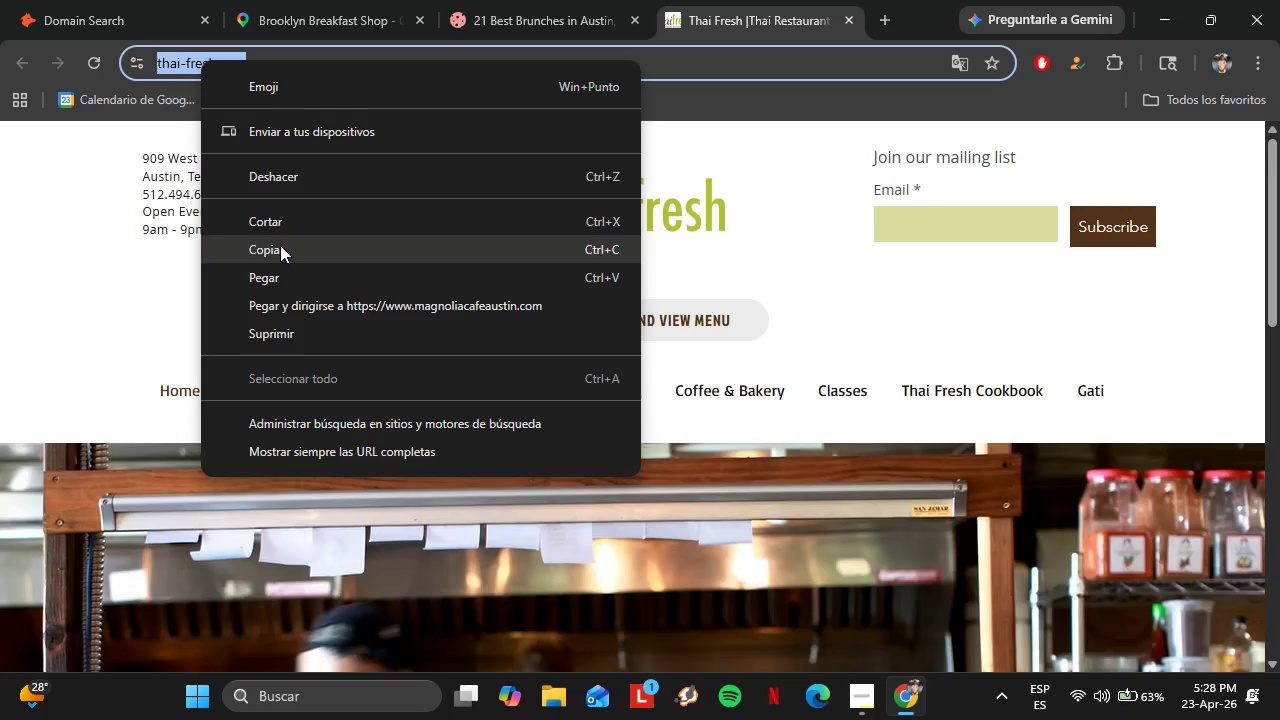 
left_click([279, 245])
 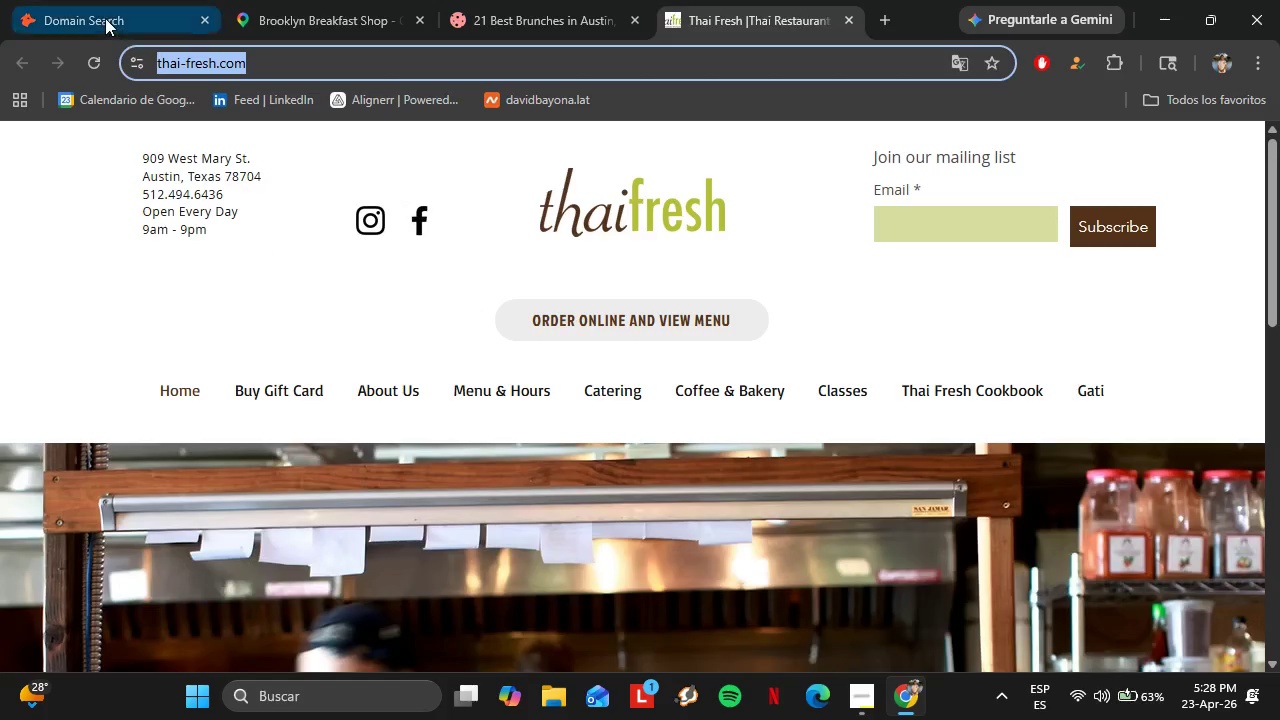 
left_click([105, 17])
 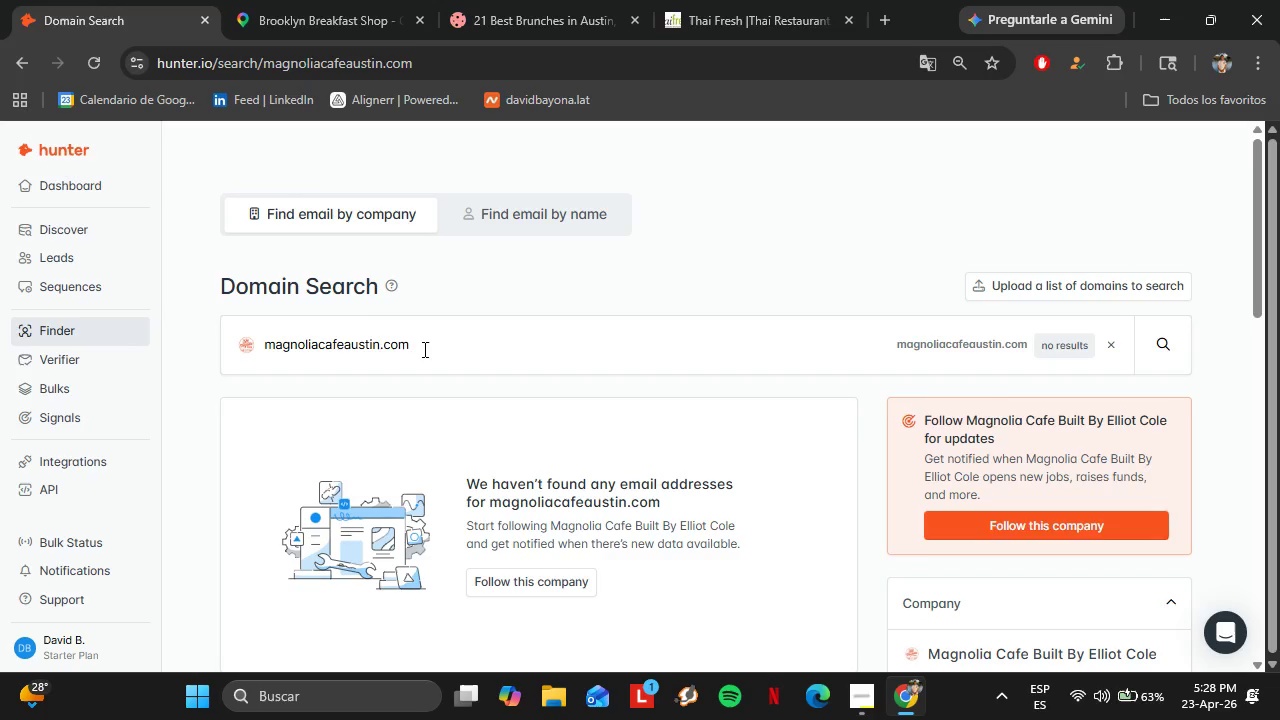 
double_click([423, 349])
 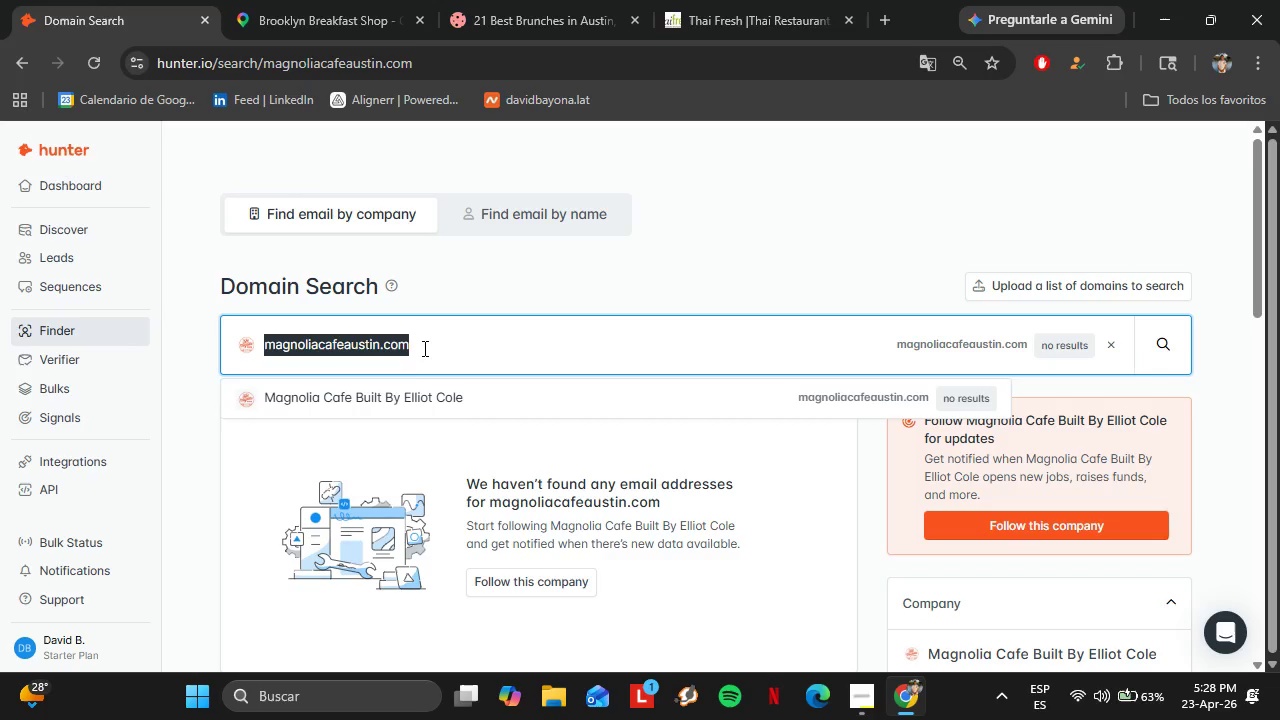 
triple_click([423, 348])
 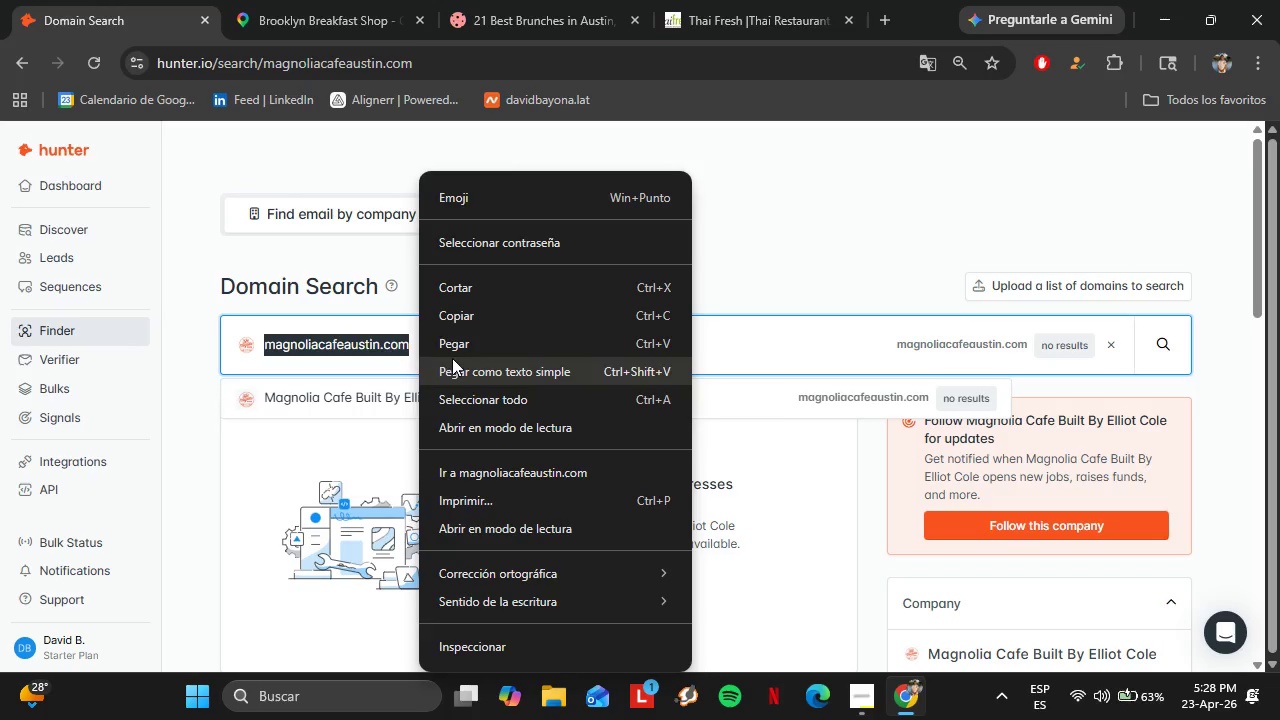 
left_click([452, 345])
 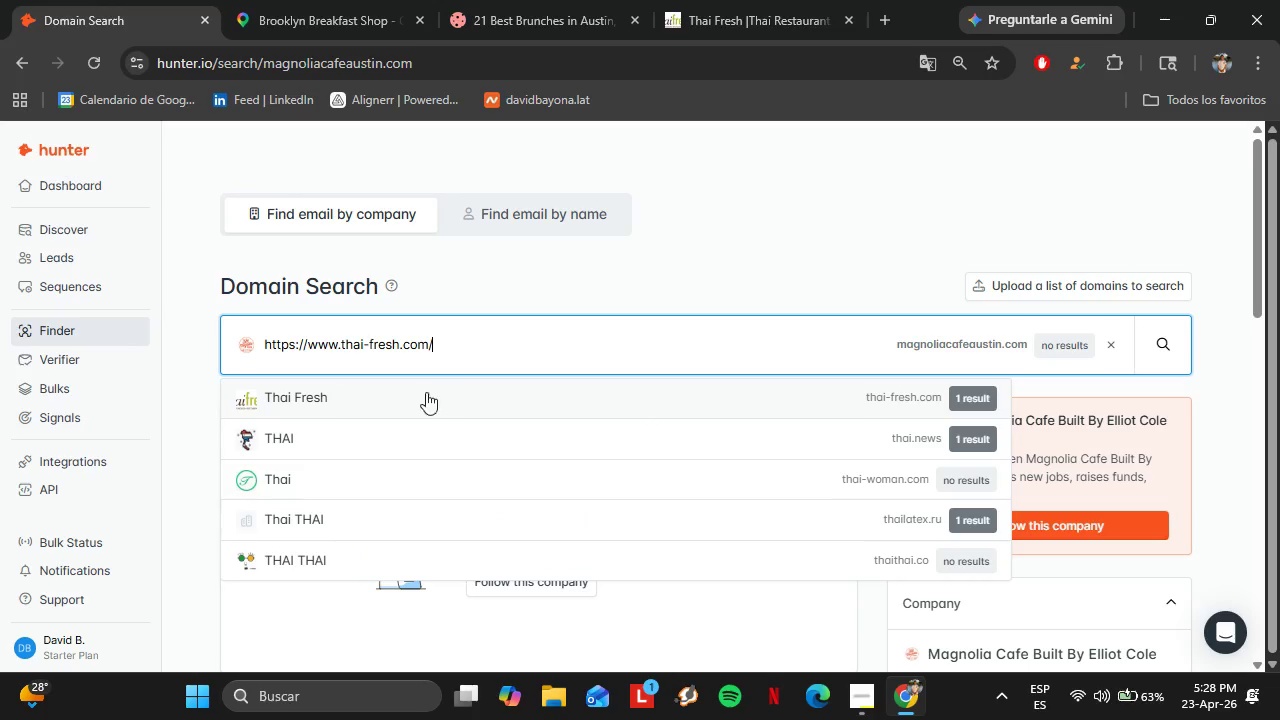 
left_click([381, 399])
 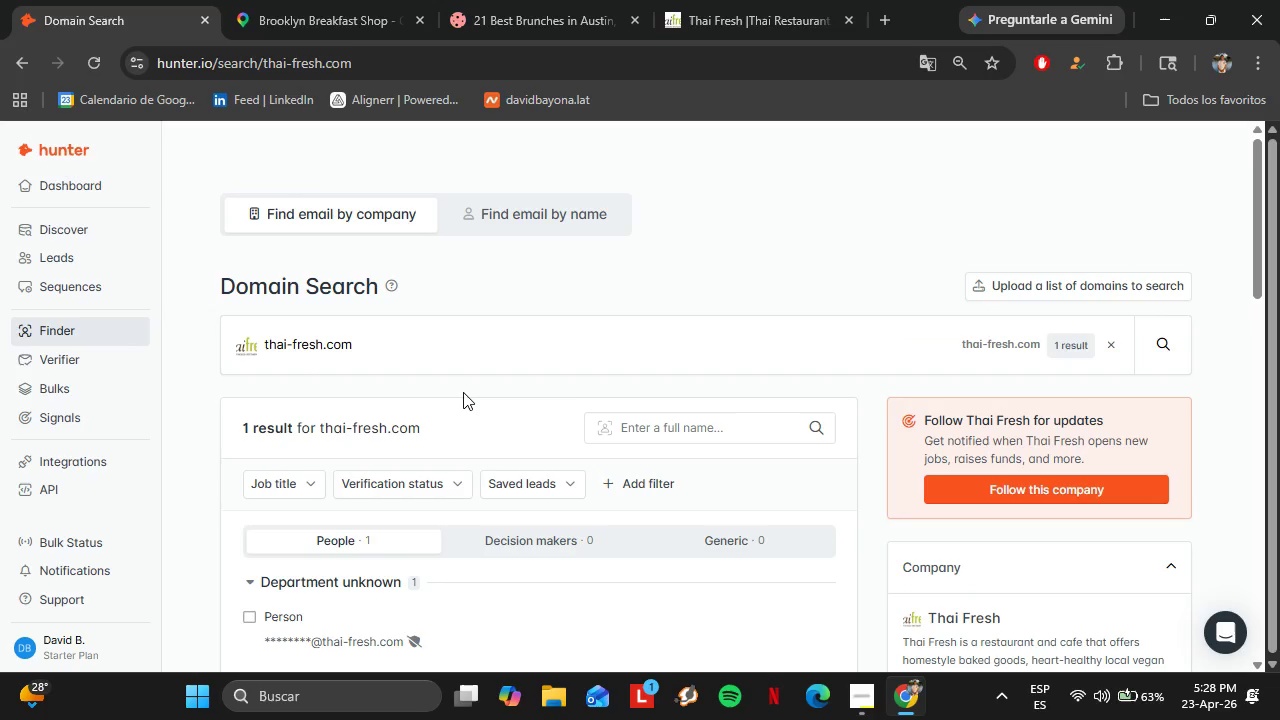 
scroll: coordinate [461, 389], scroll_direction: down, amount: 1.0
 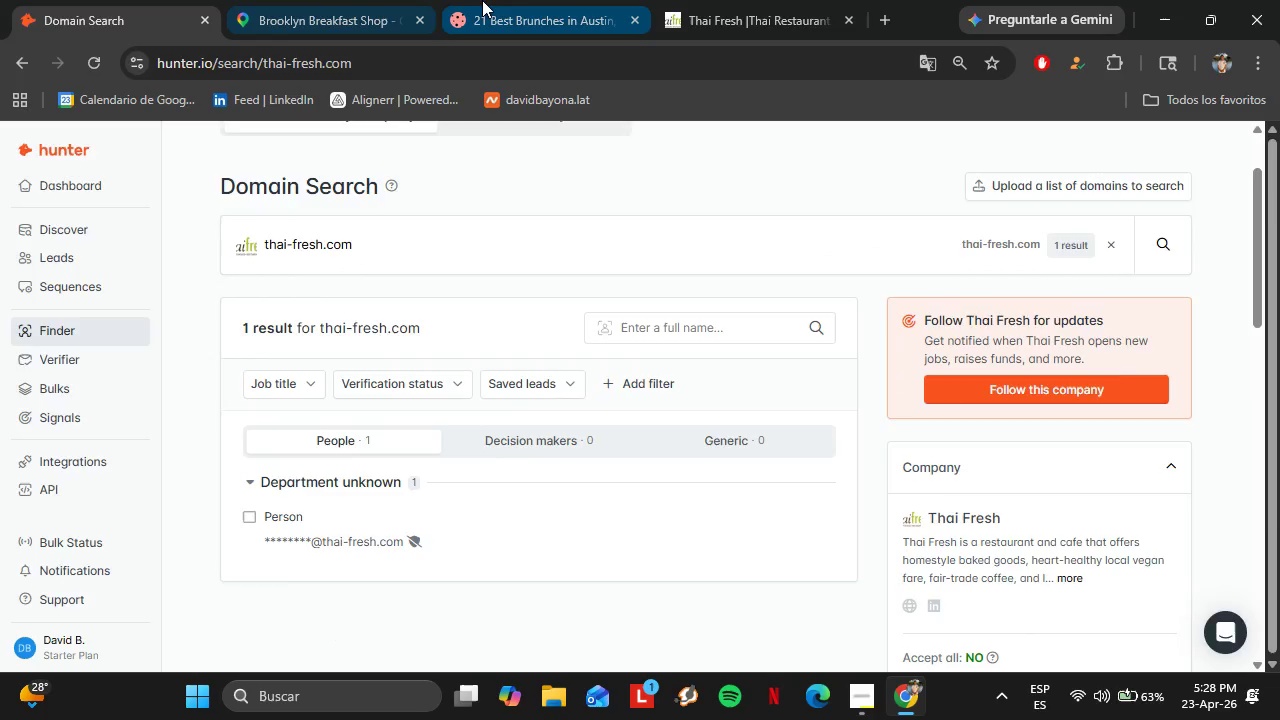 
left_click([482, 0])
 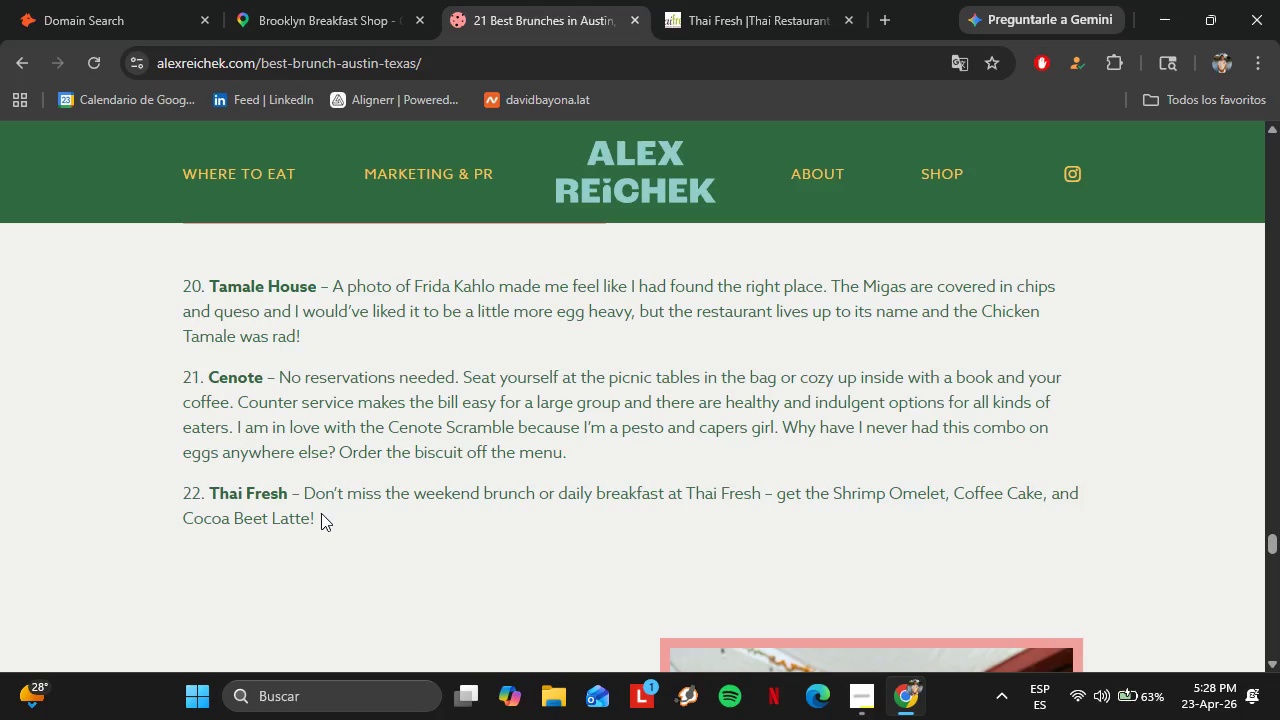 
scroll: coordinate [383, 461], scroll_direction: down, amount: 4.0
 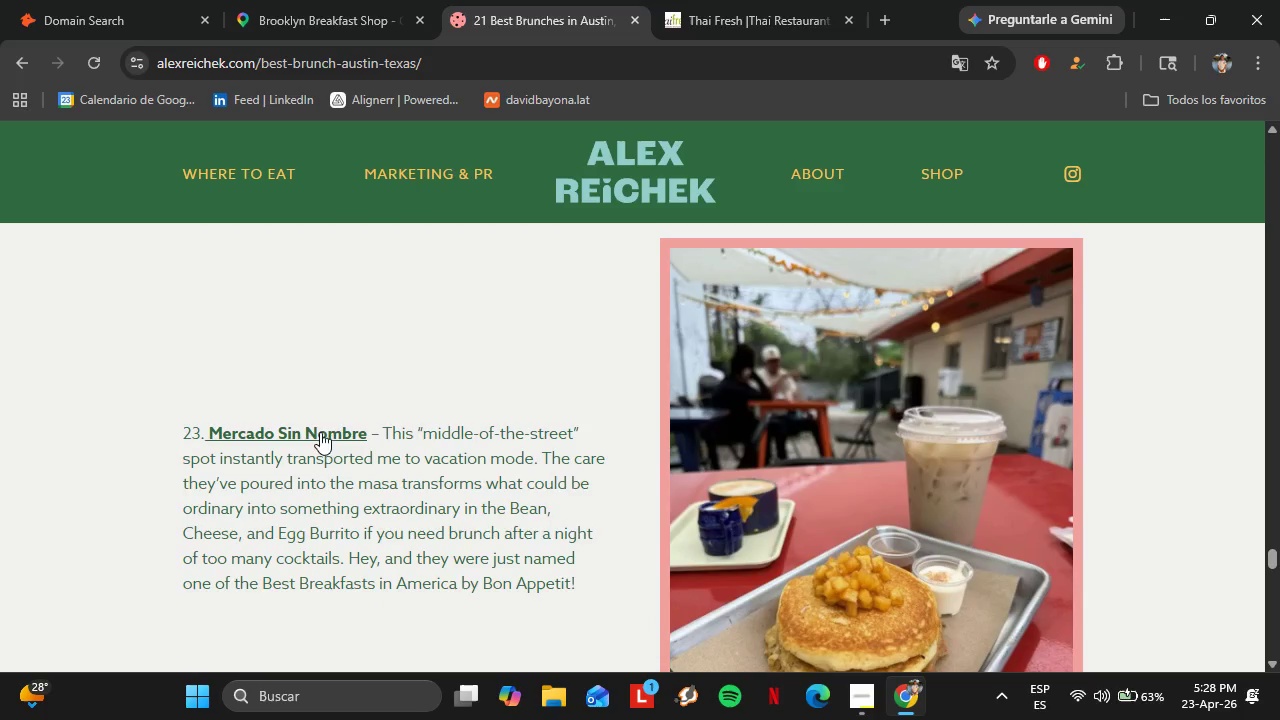 
left_click([315, 435])
 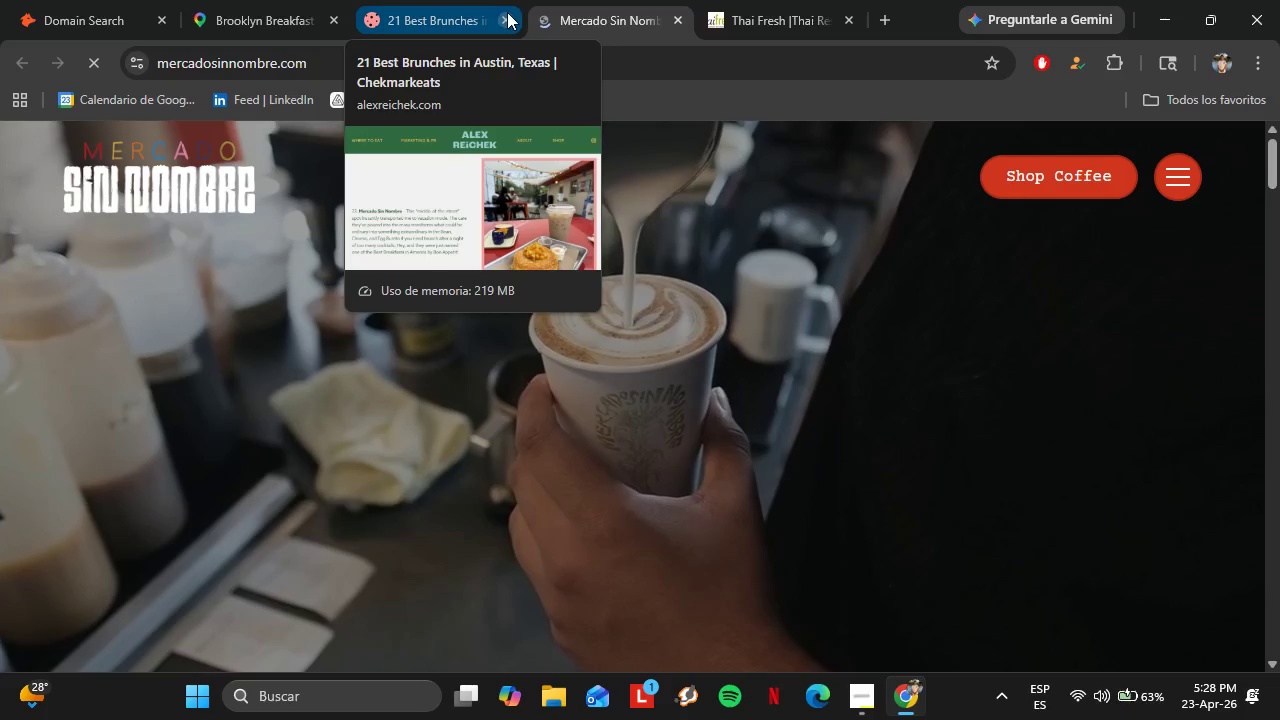 
wait(5.52)
 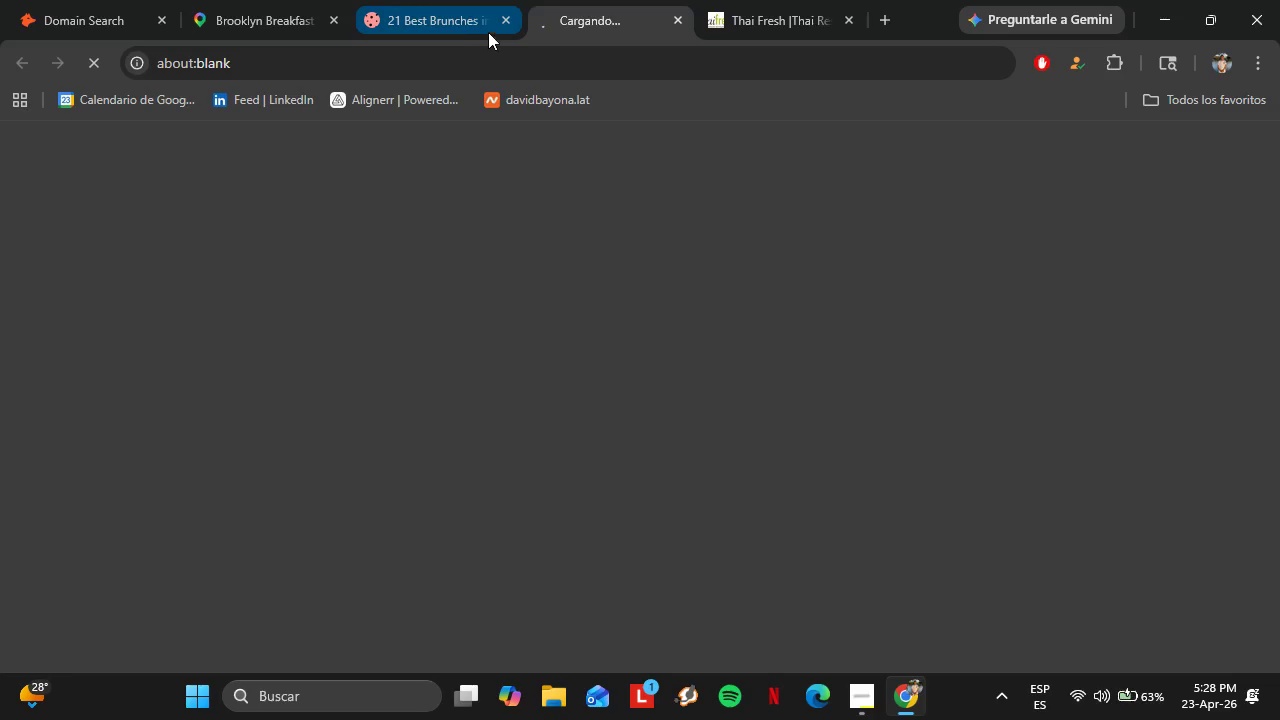 
left_click([847, 21])
 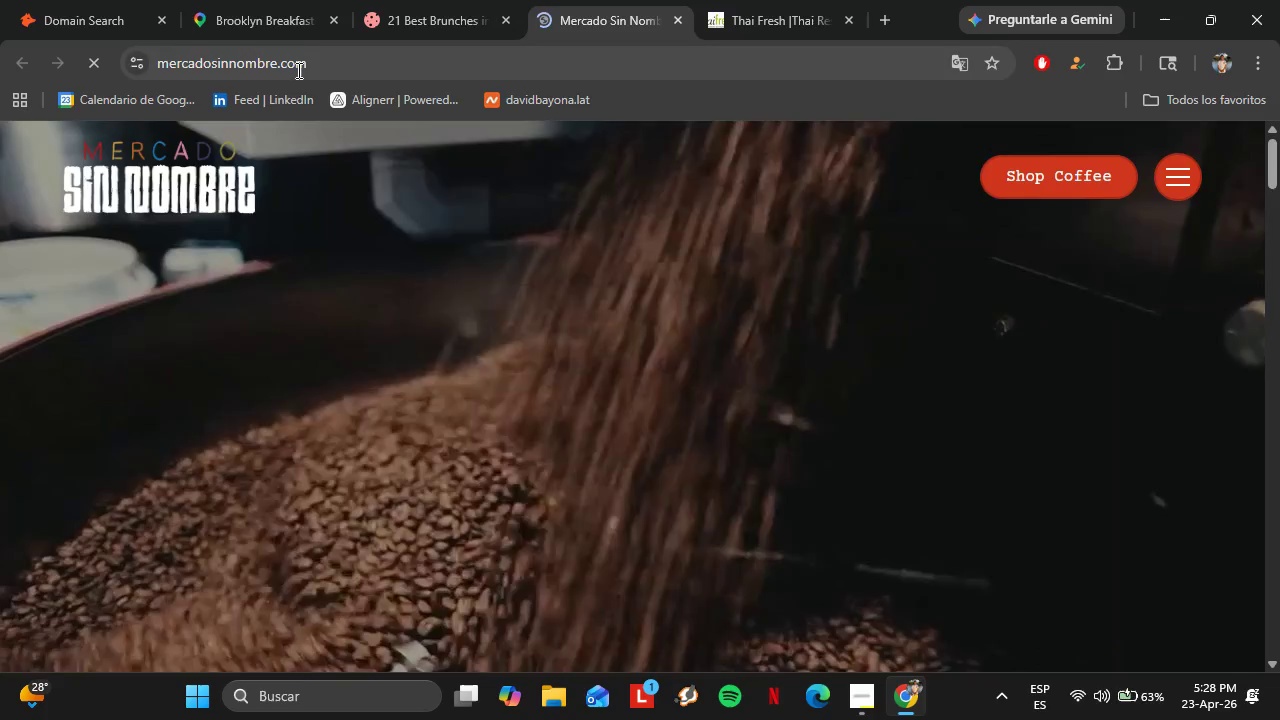 
left_click([297, 70])
 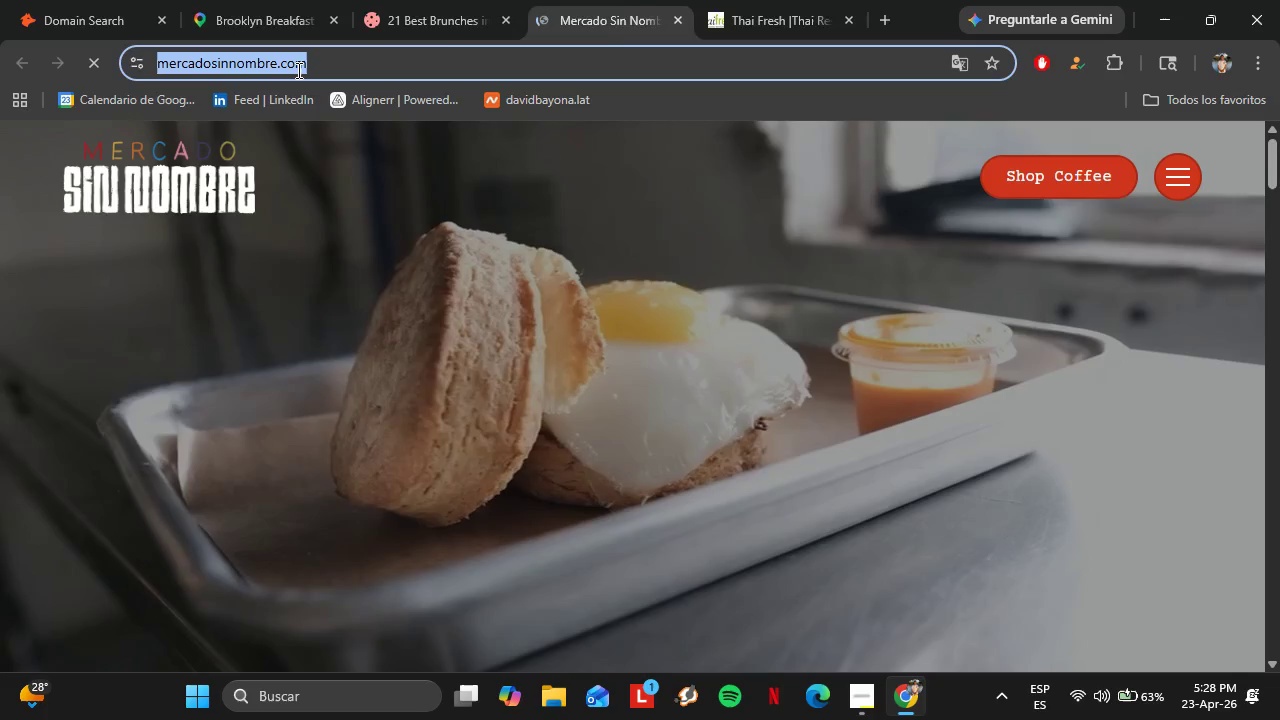 
right_click([297, 70])
 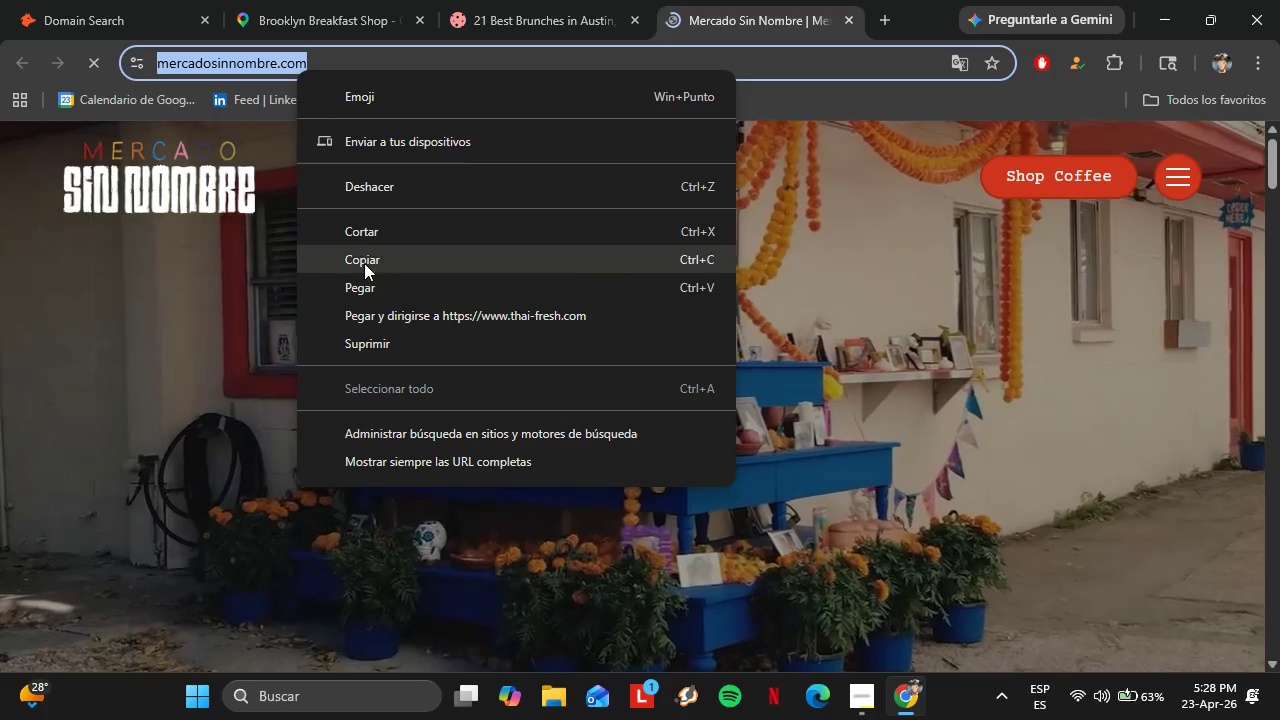 
double_click([120, 0])
 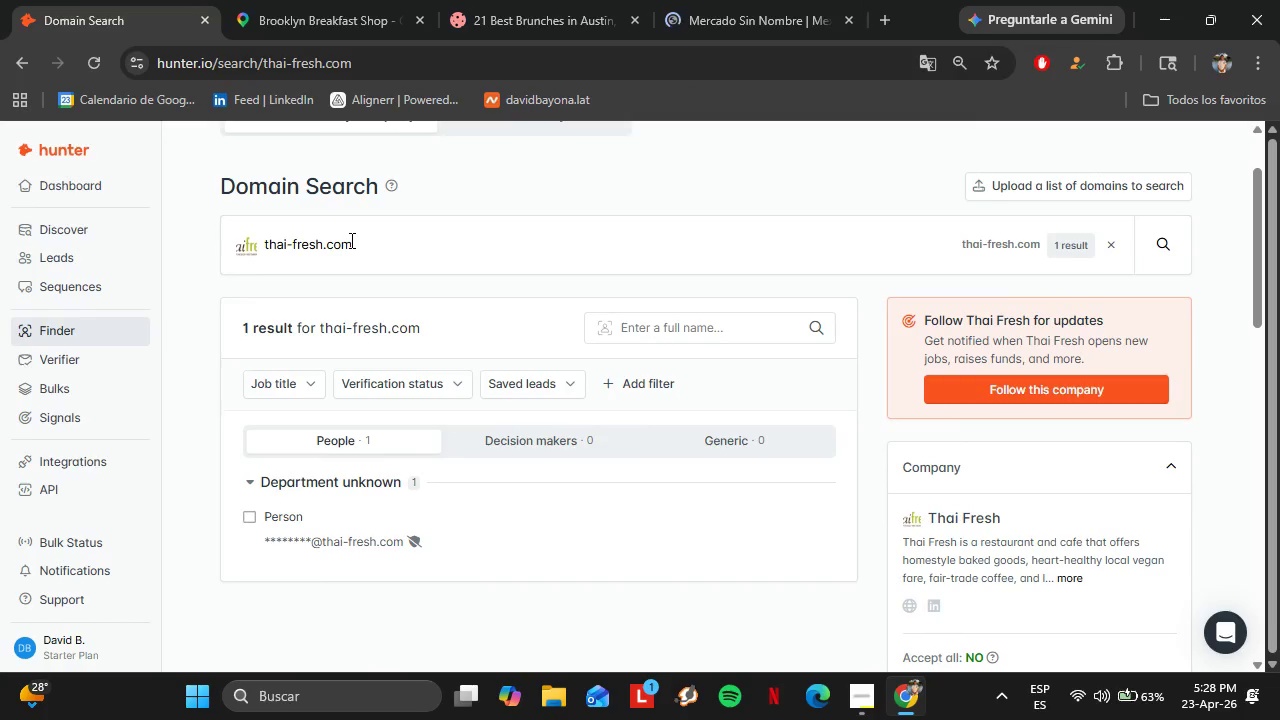 
double_click([350, 240])
 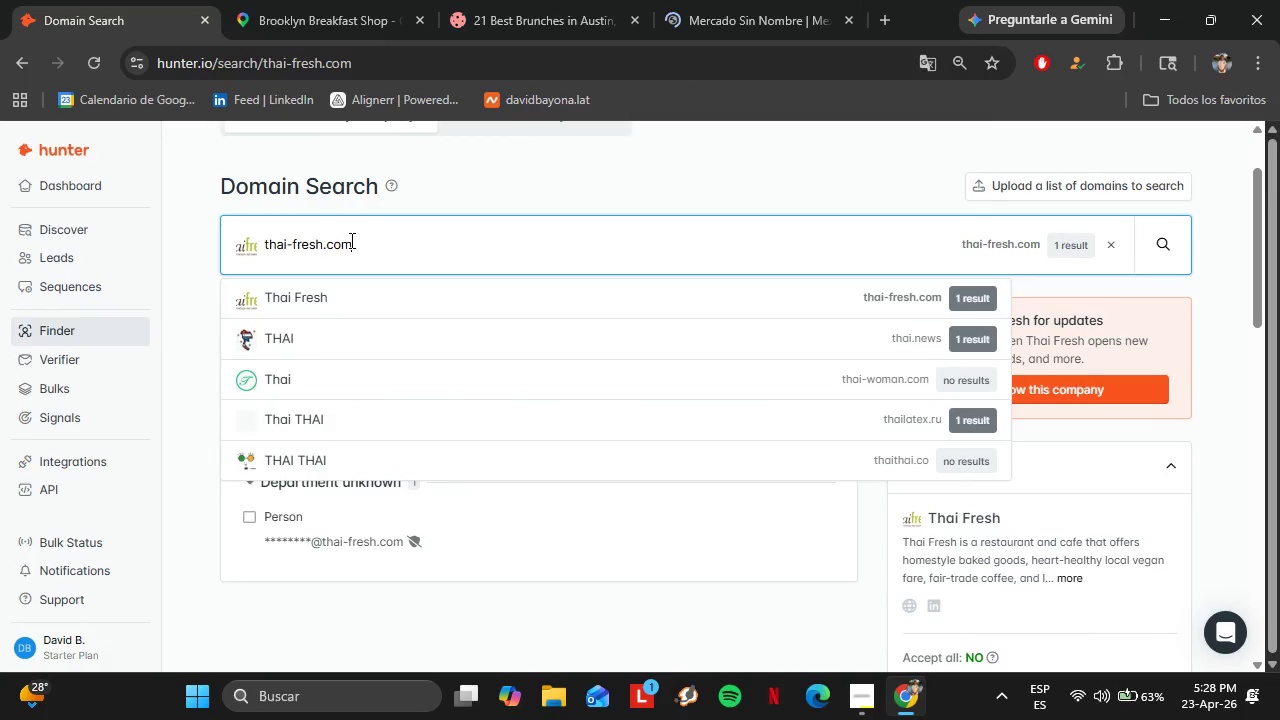 
triple_click([350, 240])
 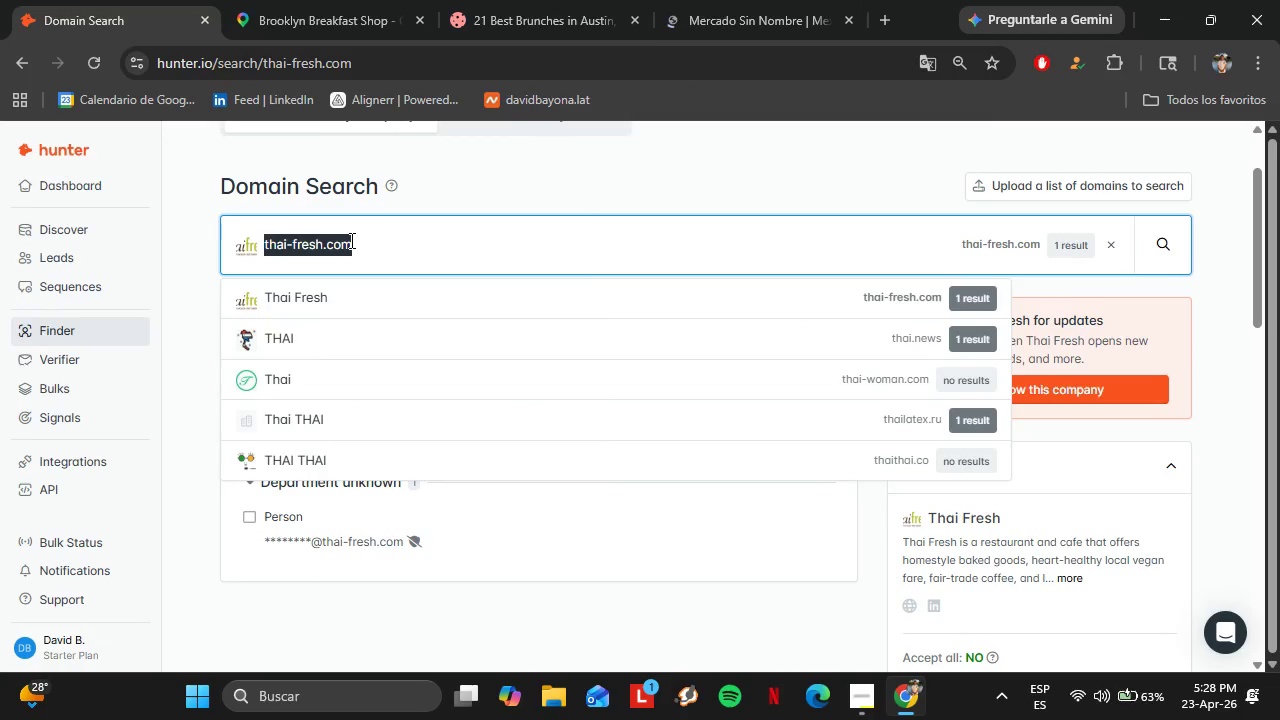 
right_click([350, 240])
 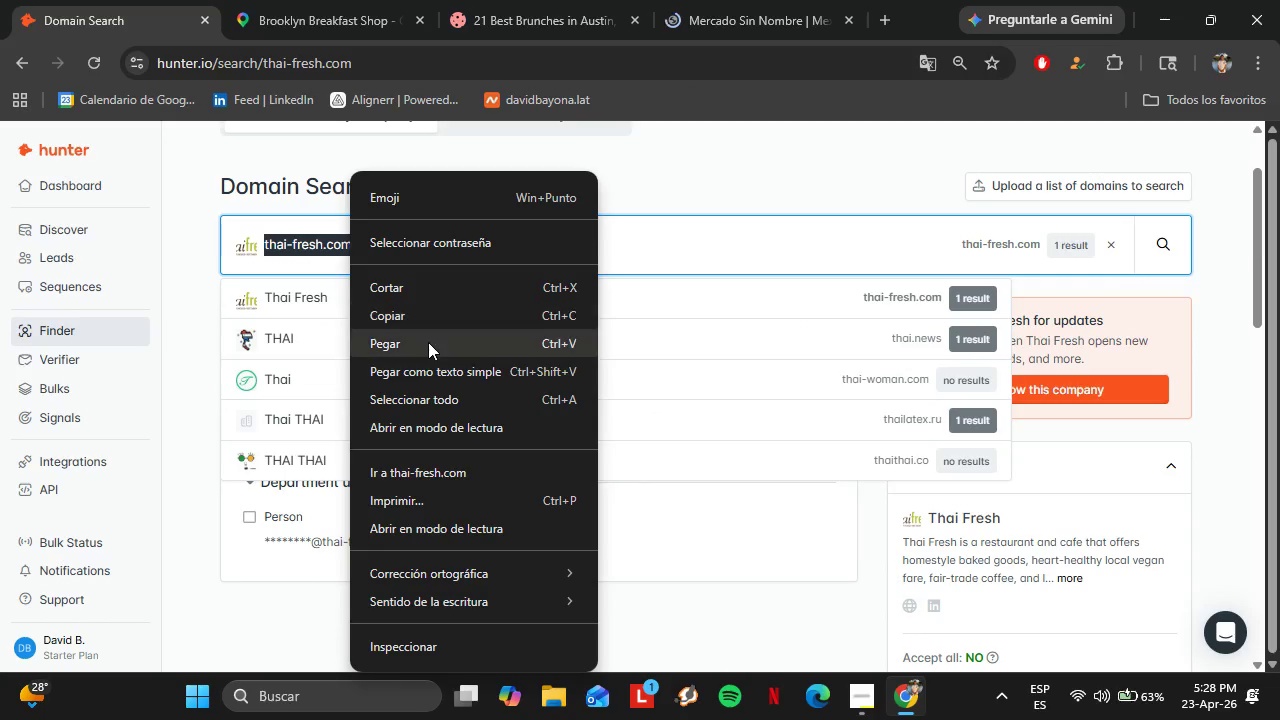 
left_click([427, 342])
 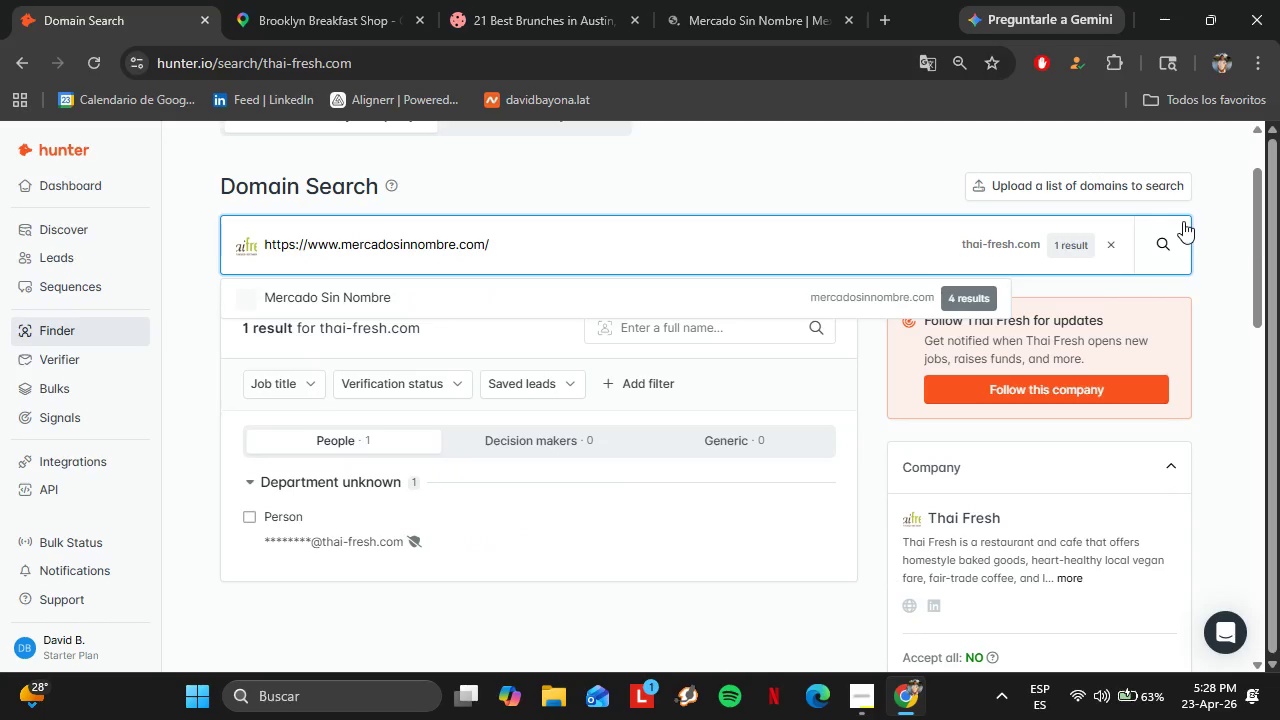 
left_click([1182, 238])
 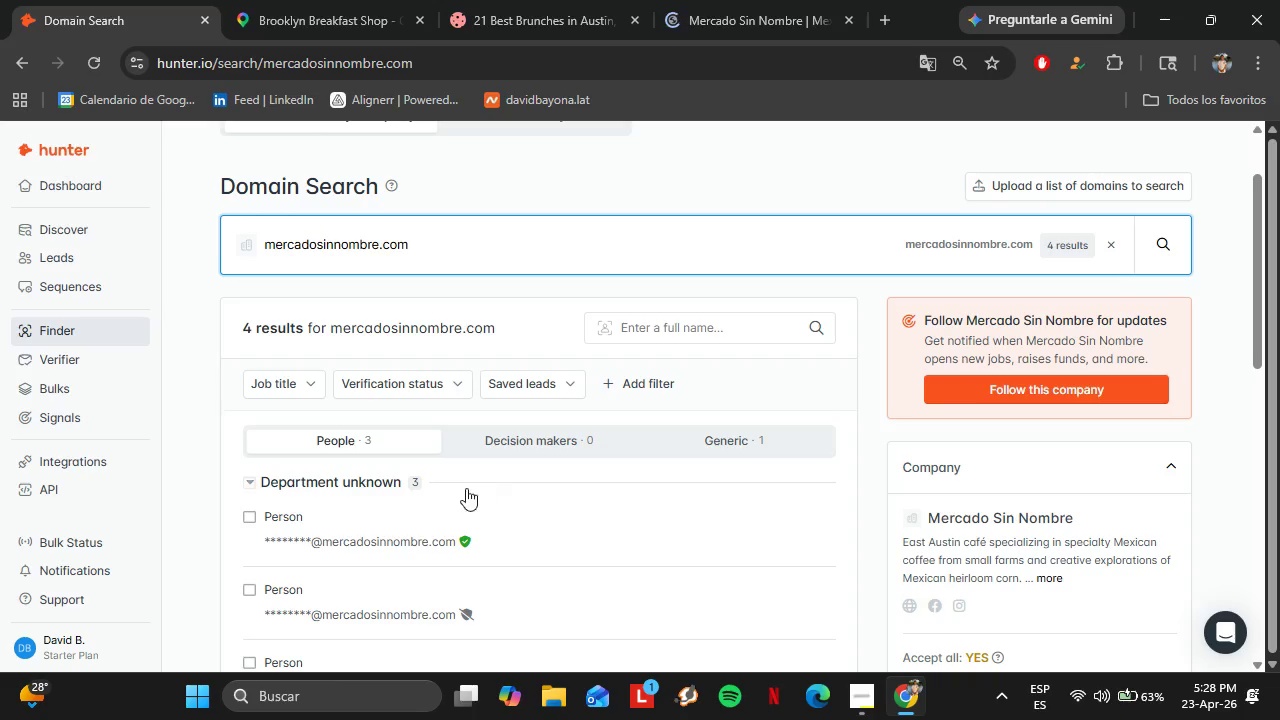 
scroll: coordinate [413, 530], scroll_direction: down, amount: 3.0
 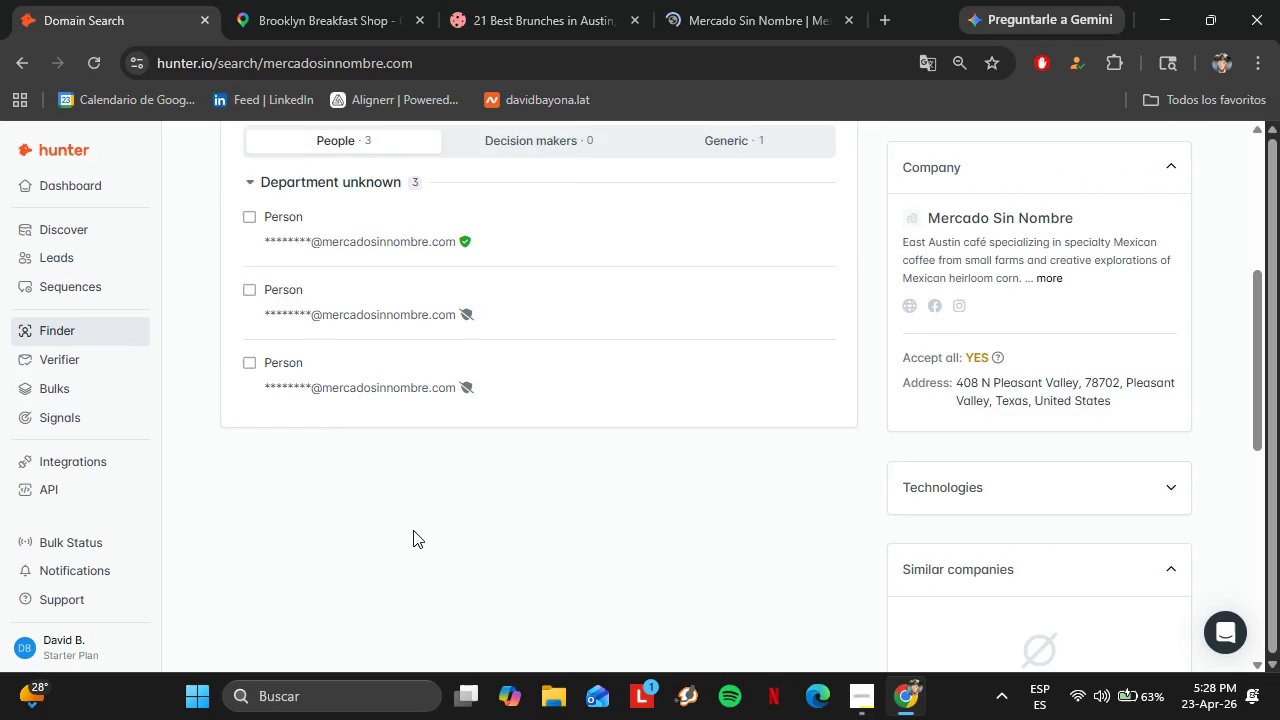 
scroll: coordinate [413, 530], scroll_direction: up, amount: 3.0
 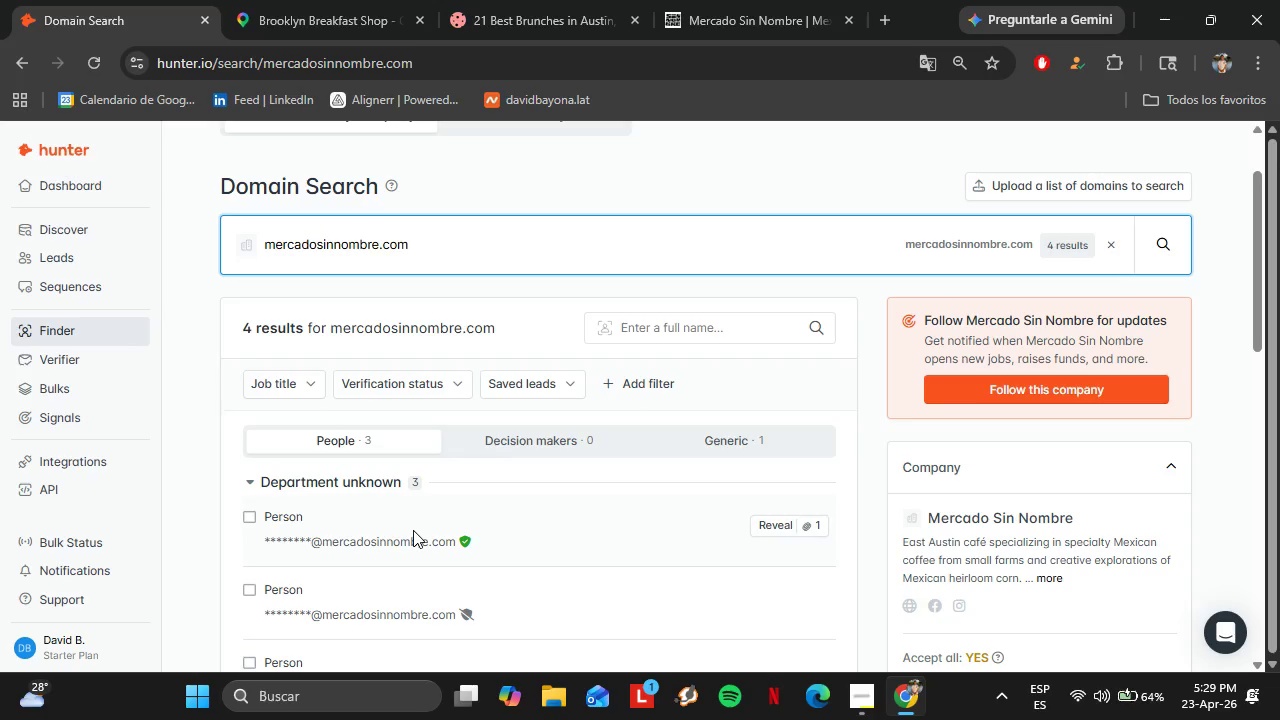 
wait(30.83)
 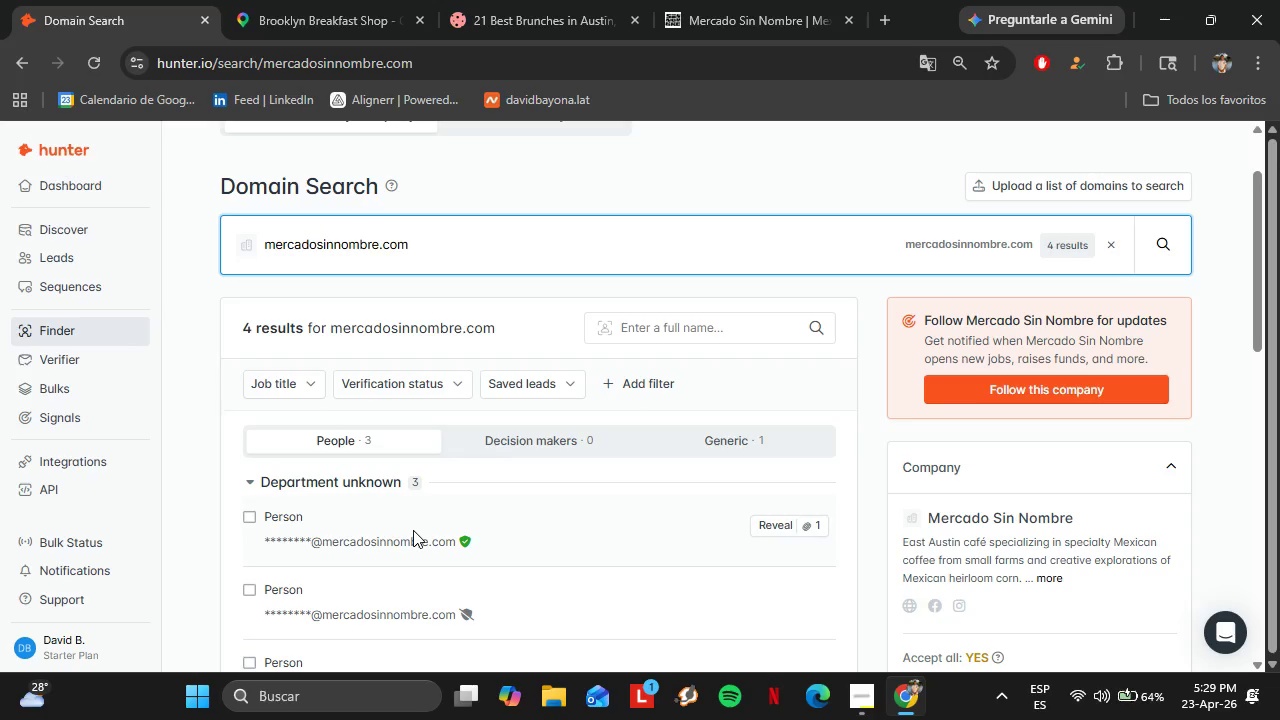 
left_click([745, 0])
 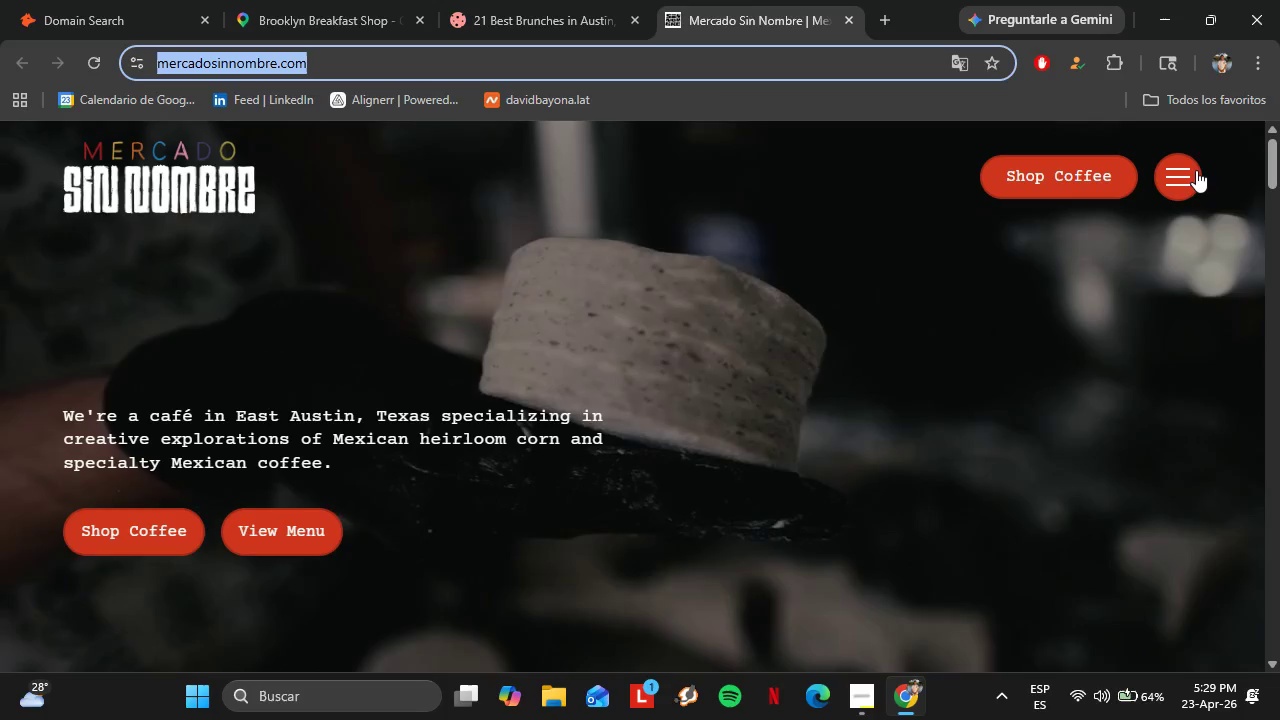 
left_click([1196, 172])
 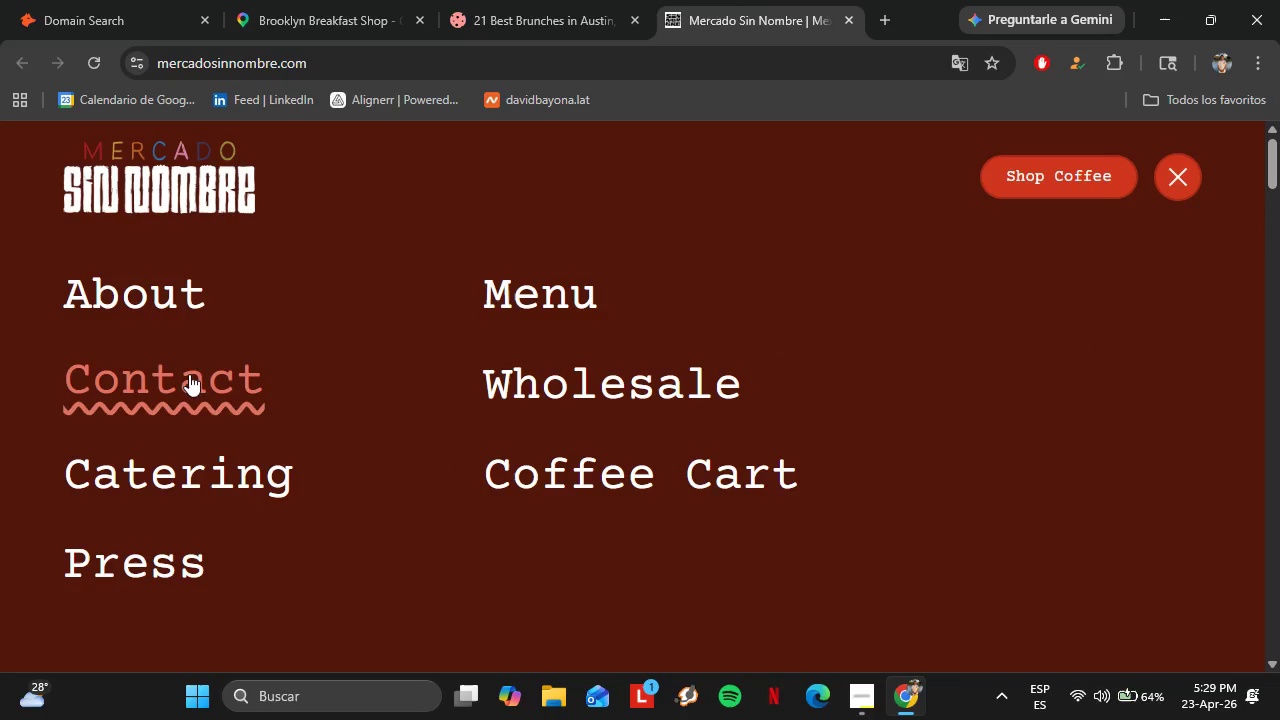 
left_click([149, 300])
 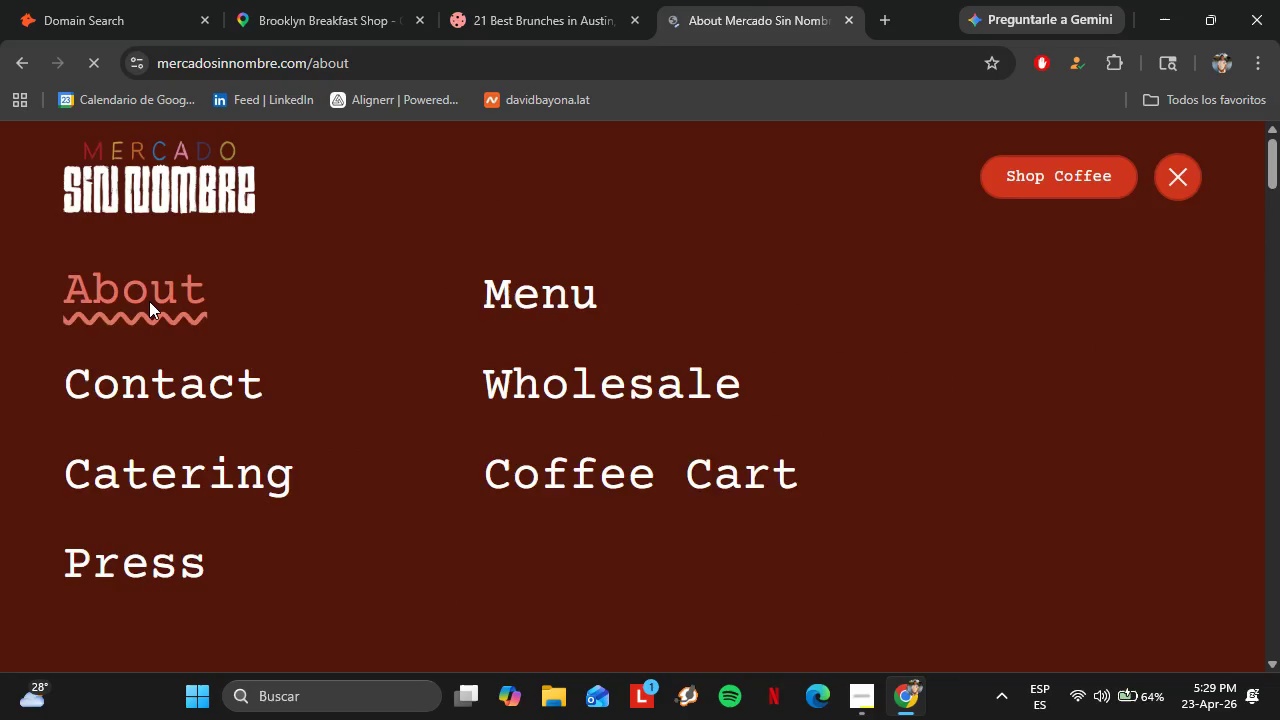 
left_click([103, 0])
 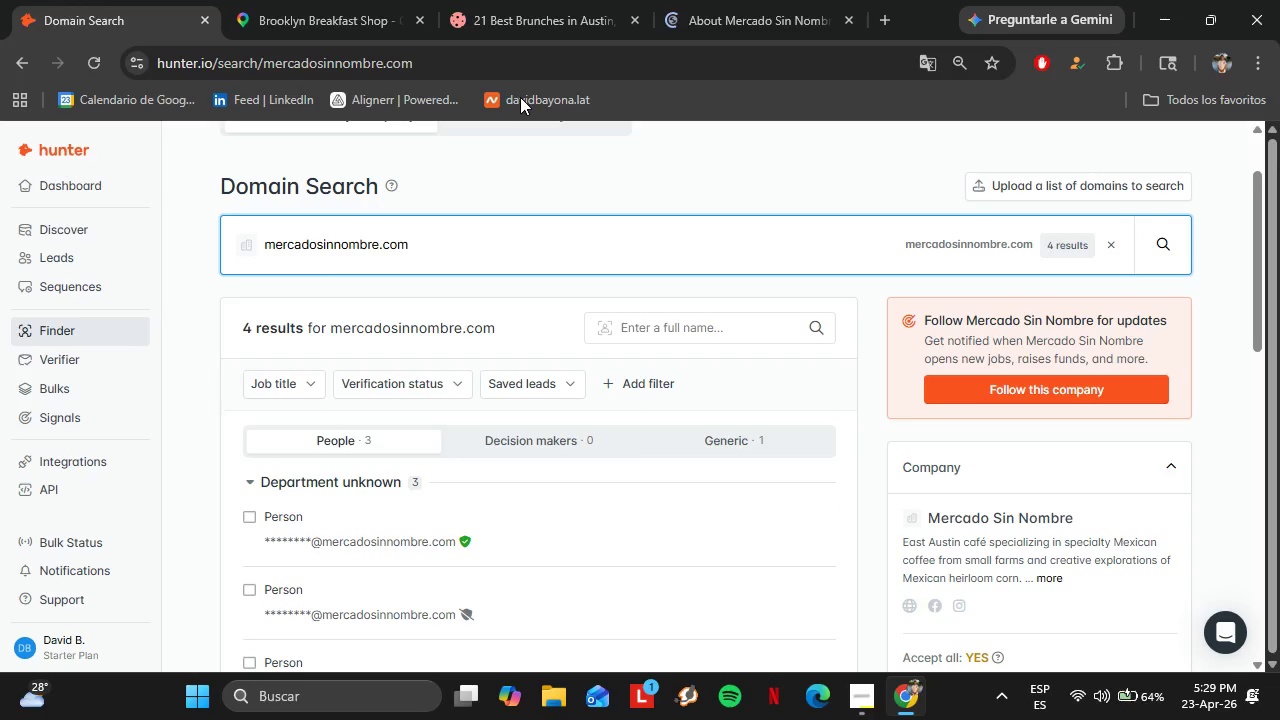 
left_click([703, 0])
 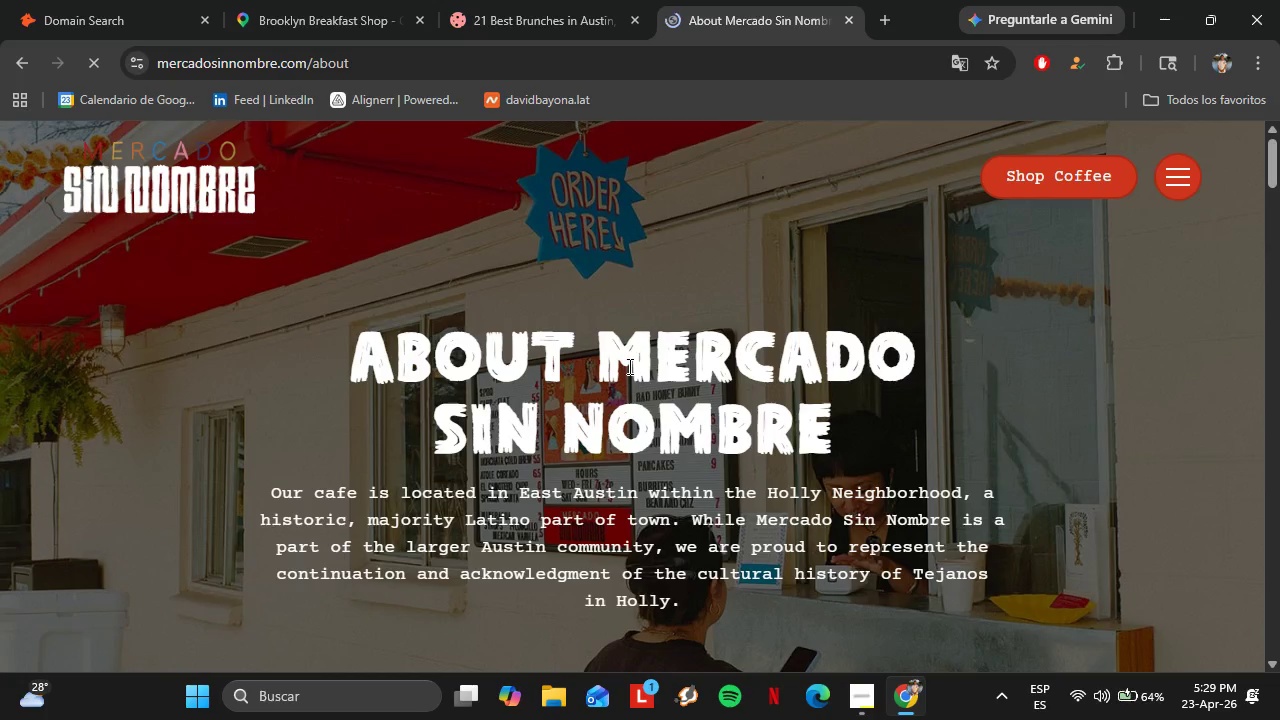 
scroll: coordinate [628, 366], scroll_direction: down, amount: 1.0
 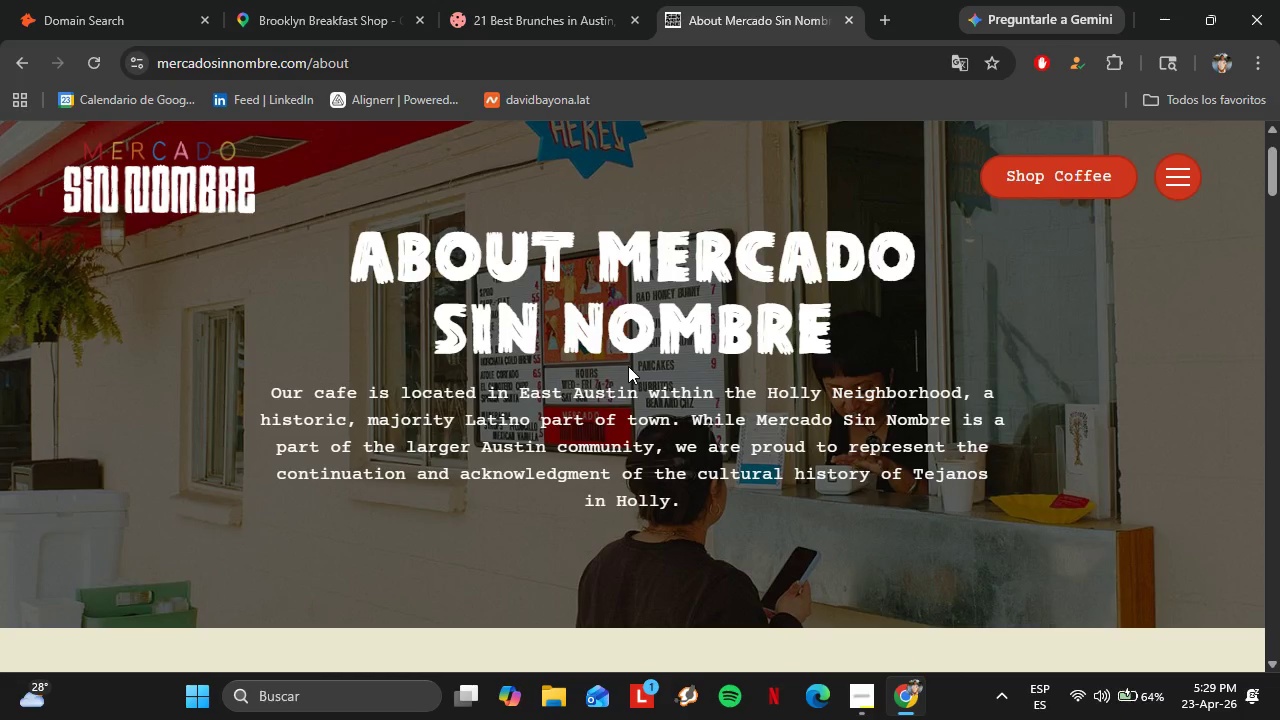 
wait(9.66)
 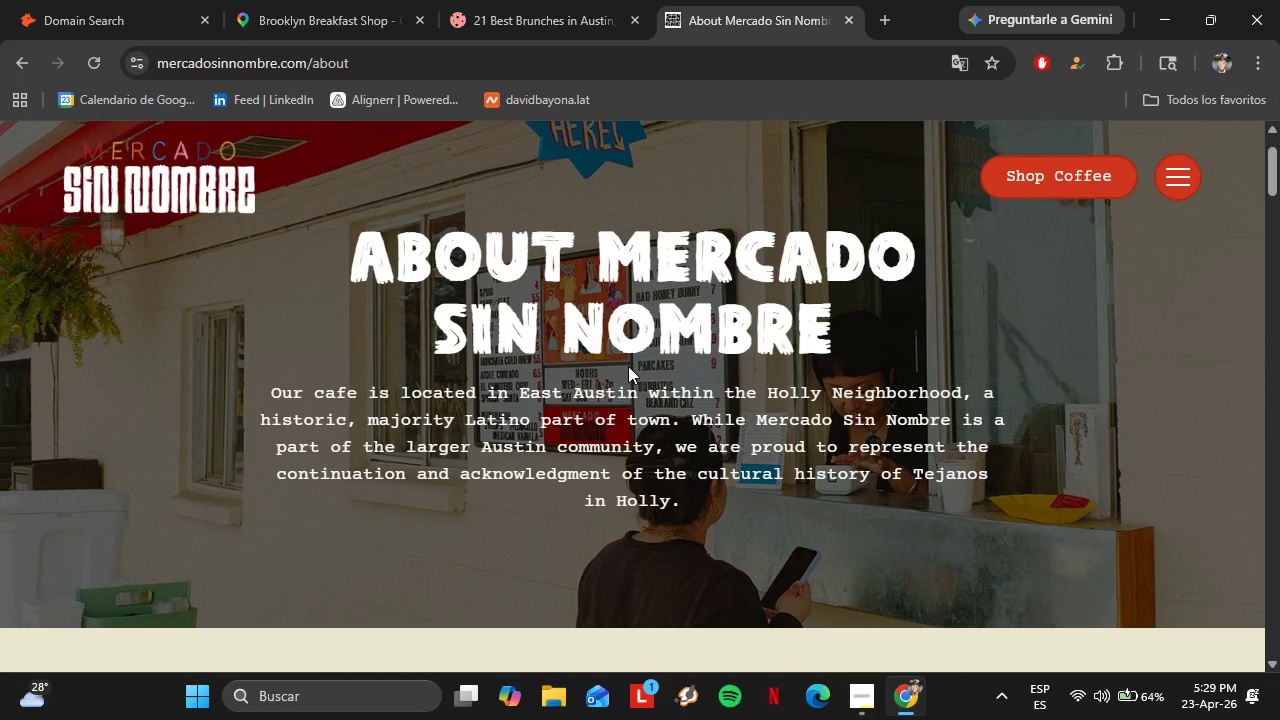 
scroll: coordinate [639, 400], scroll_direction: down, amount: 5.0
 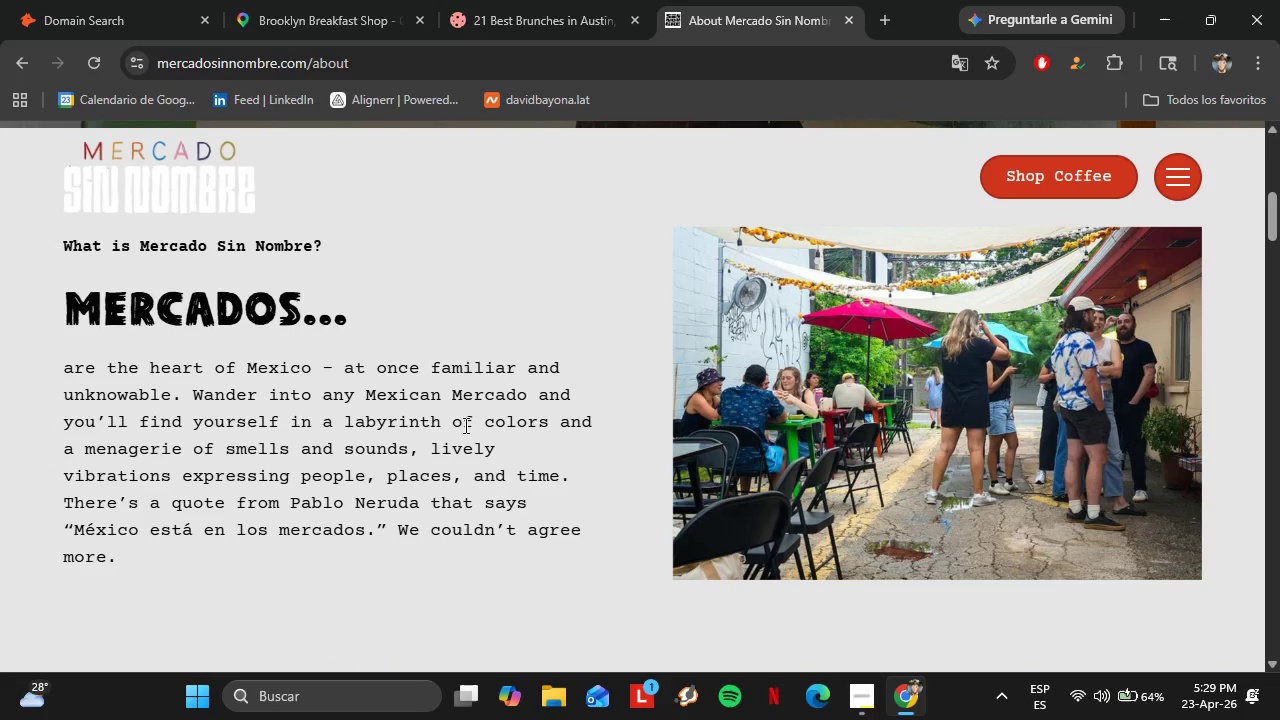 
wait(9.31)
 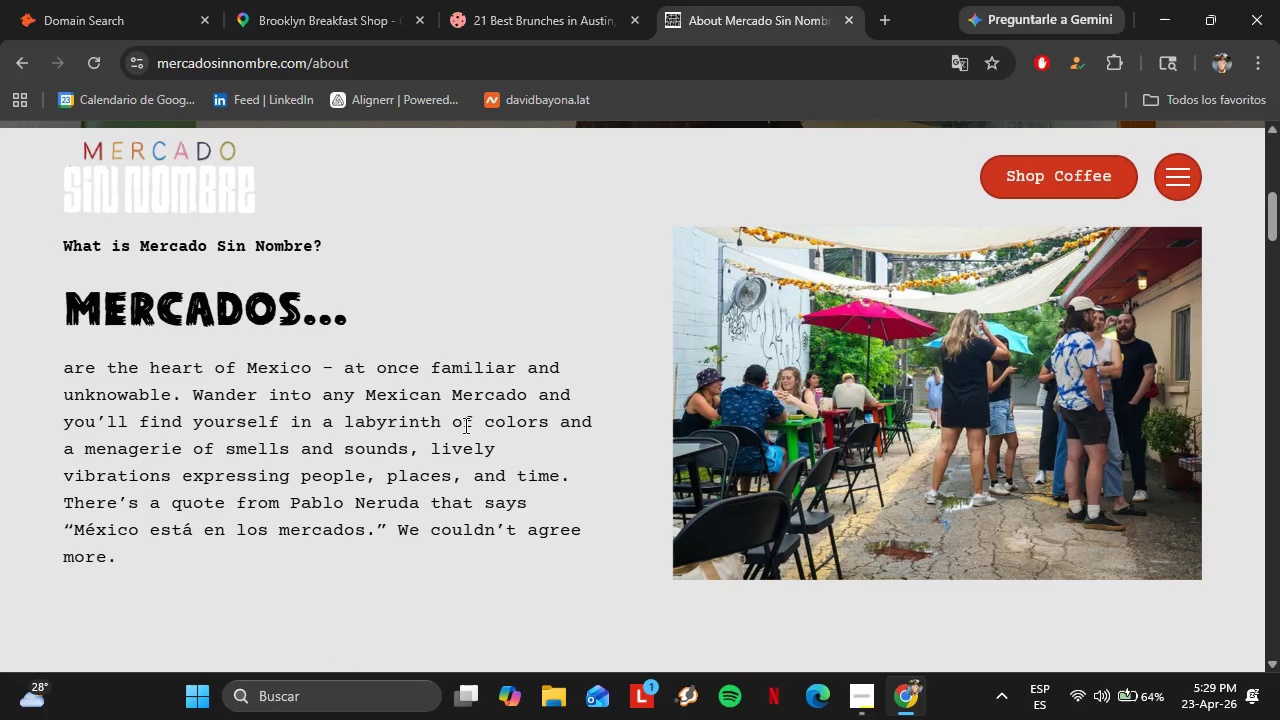 
scroll: coordinate [588, 494], scroll_direction: down, amount: 17.0
 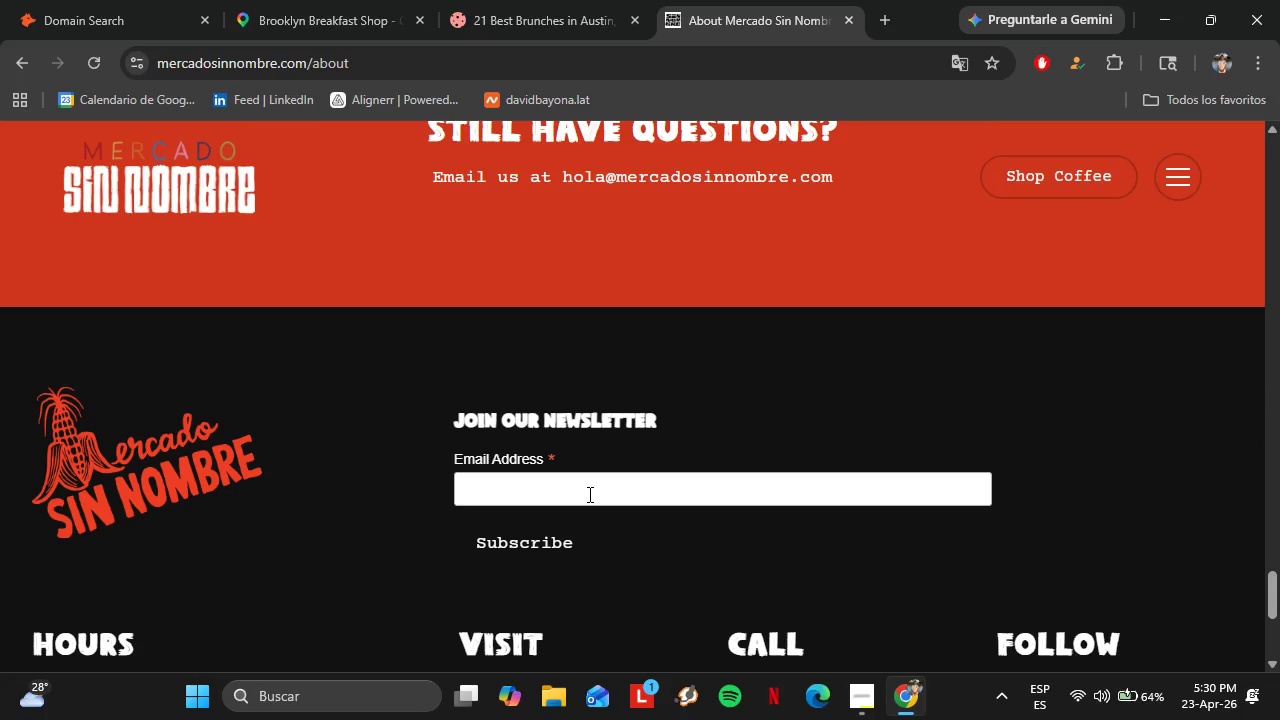 
scroll: coordinate [588, 494], scroll_direction: down, amount: 8.0
 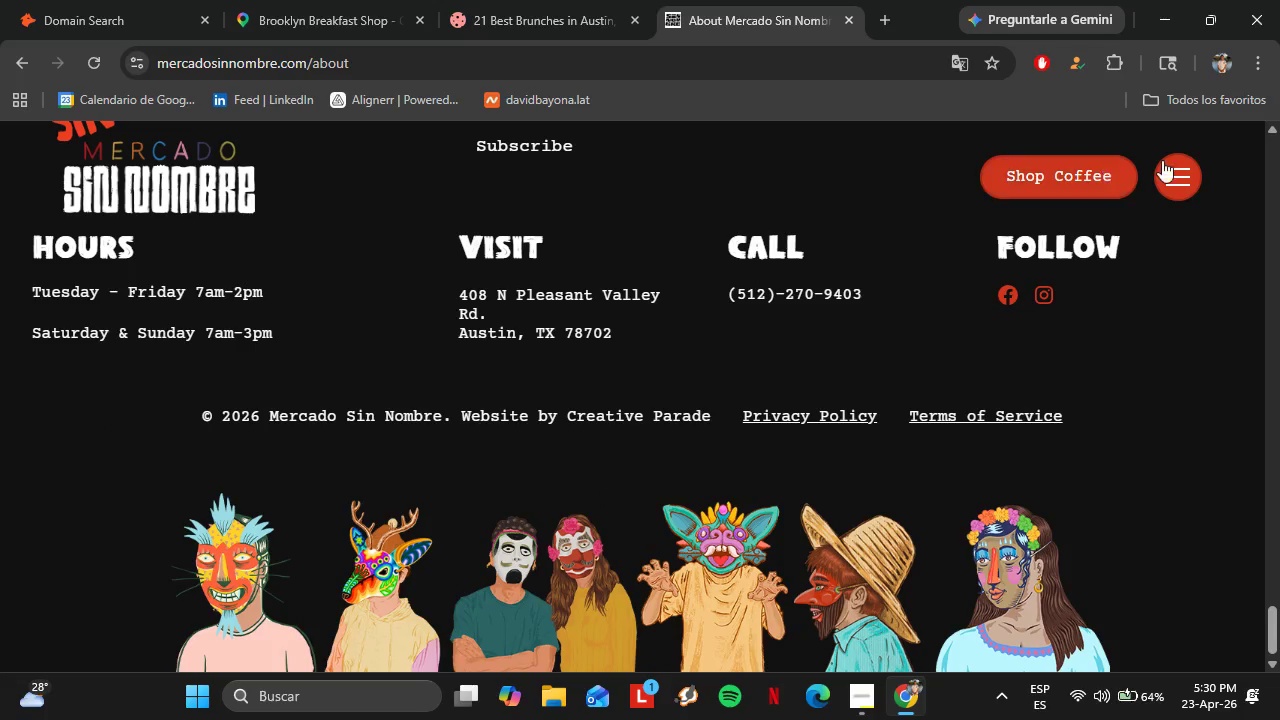 
left_click([1190, 173])
 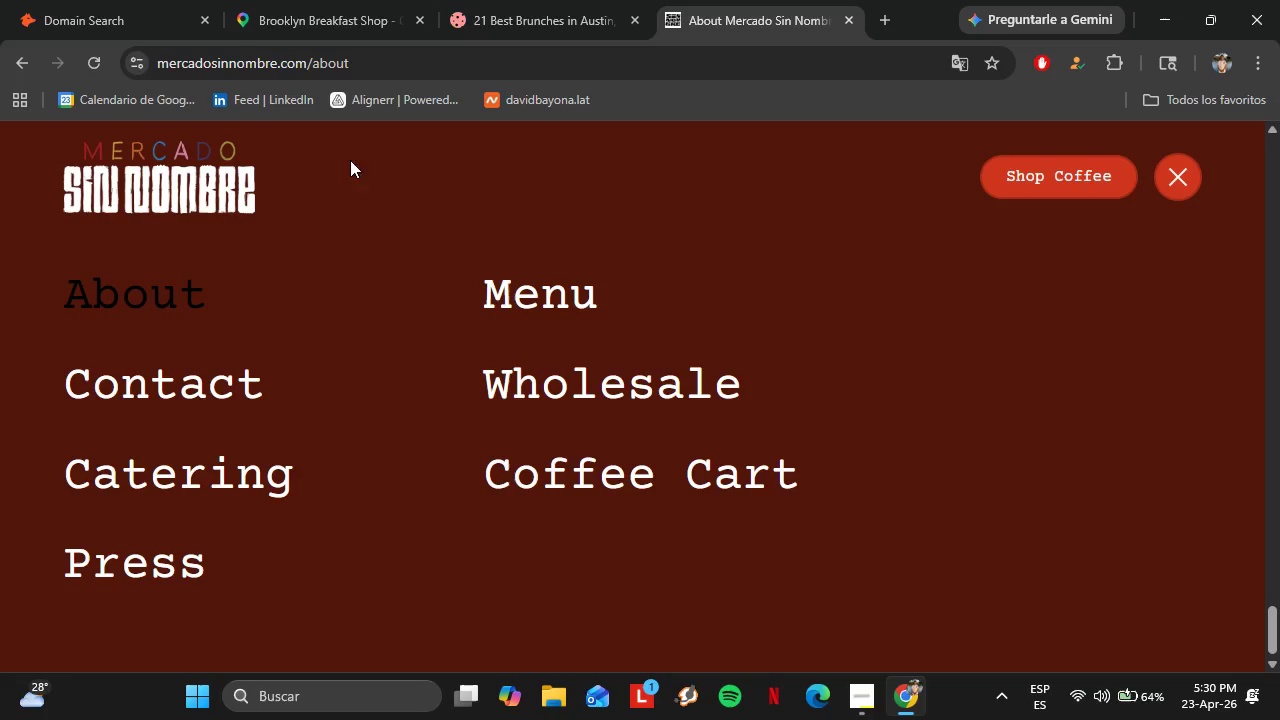 
wait(5.22)
 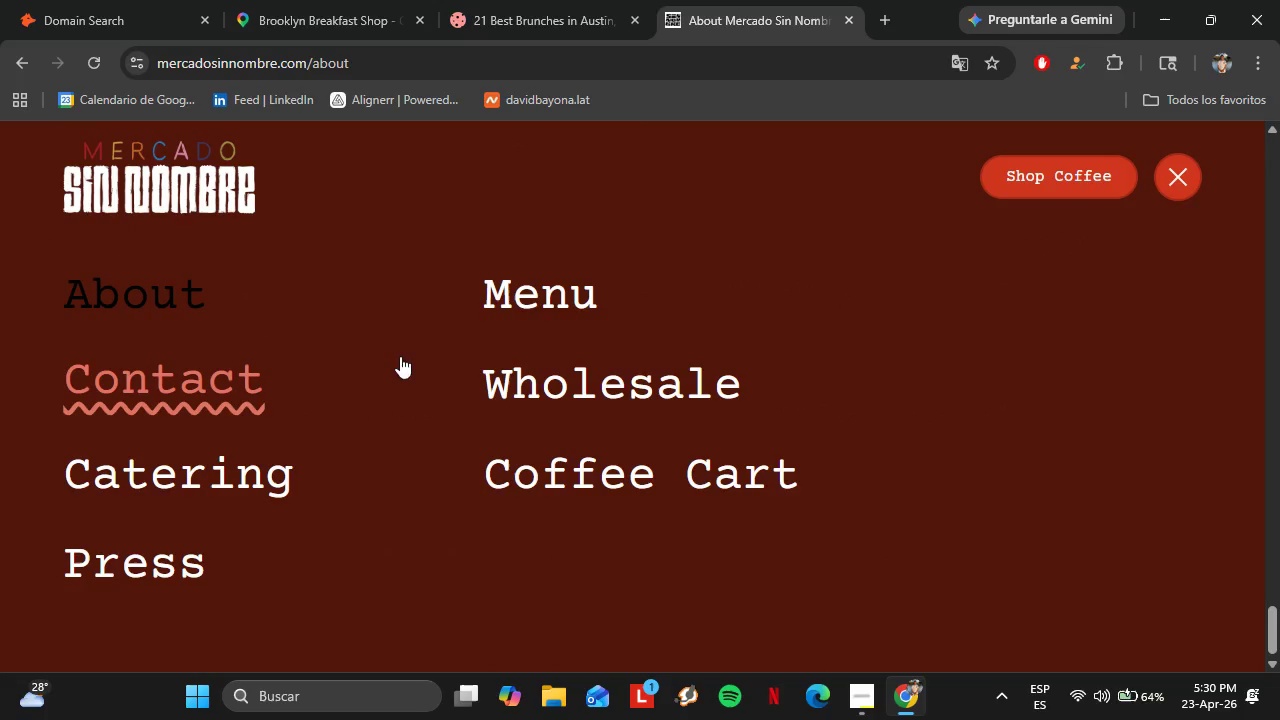 
left_click([494, 0])
 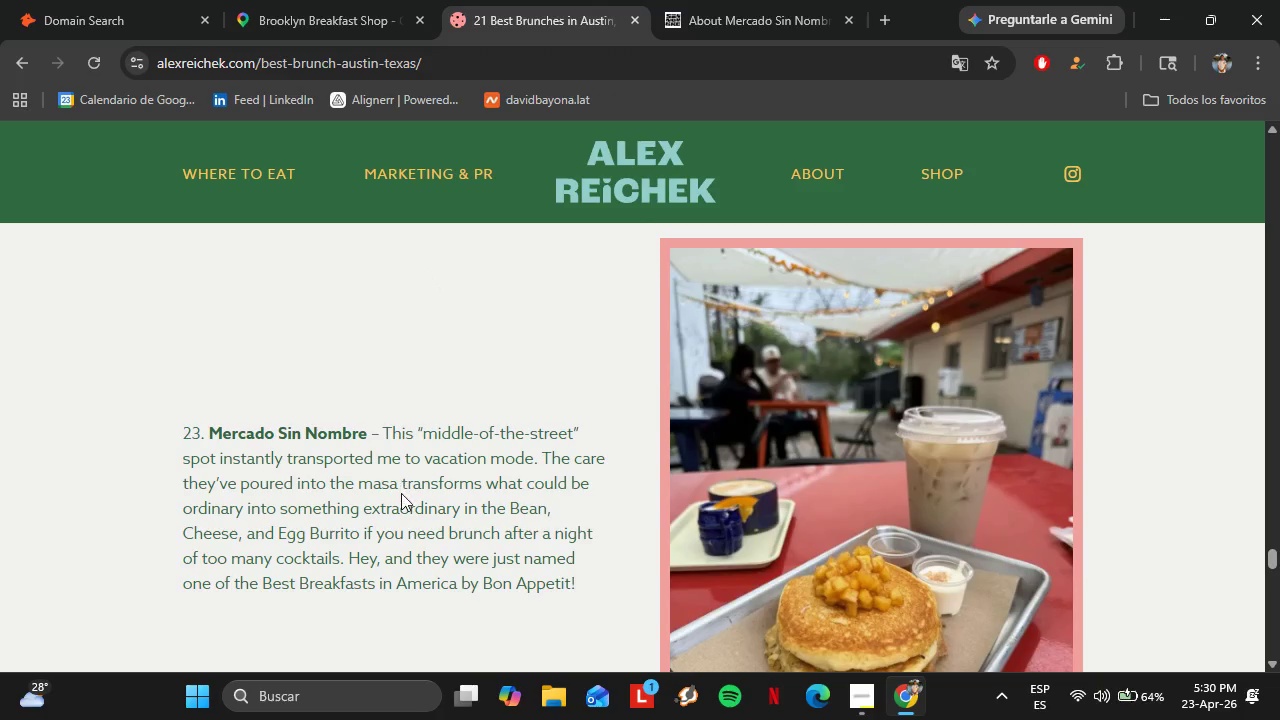 
scroll: coordinate [401, 493], scroll_direction: down, amount: 7.0
 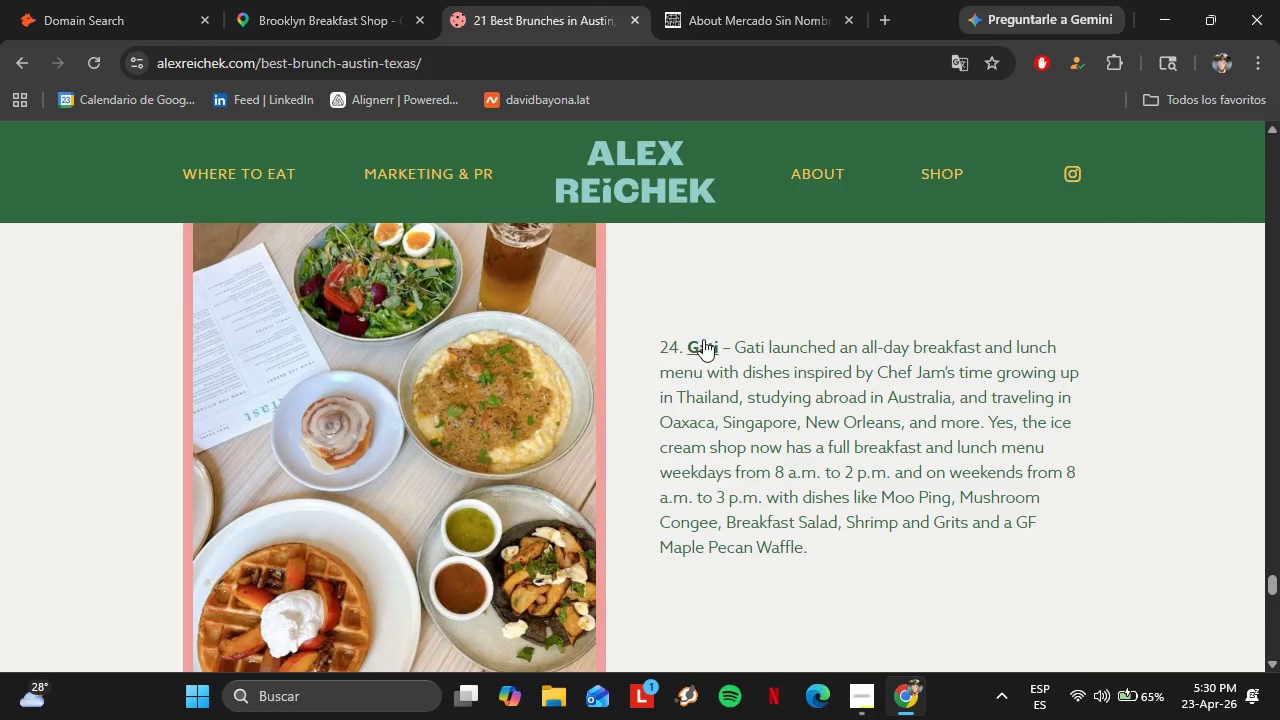 
left_click([707, 345])
 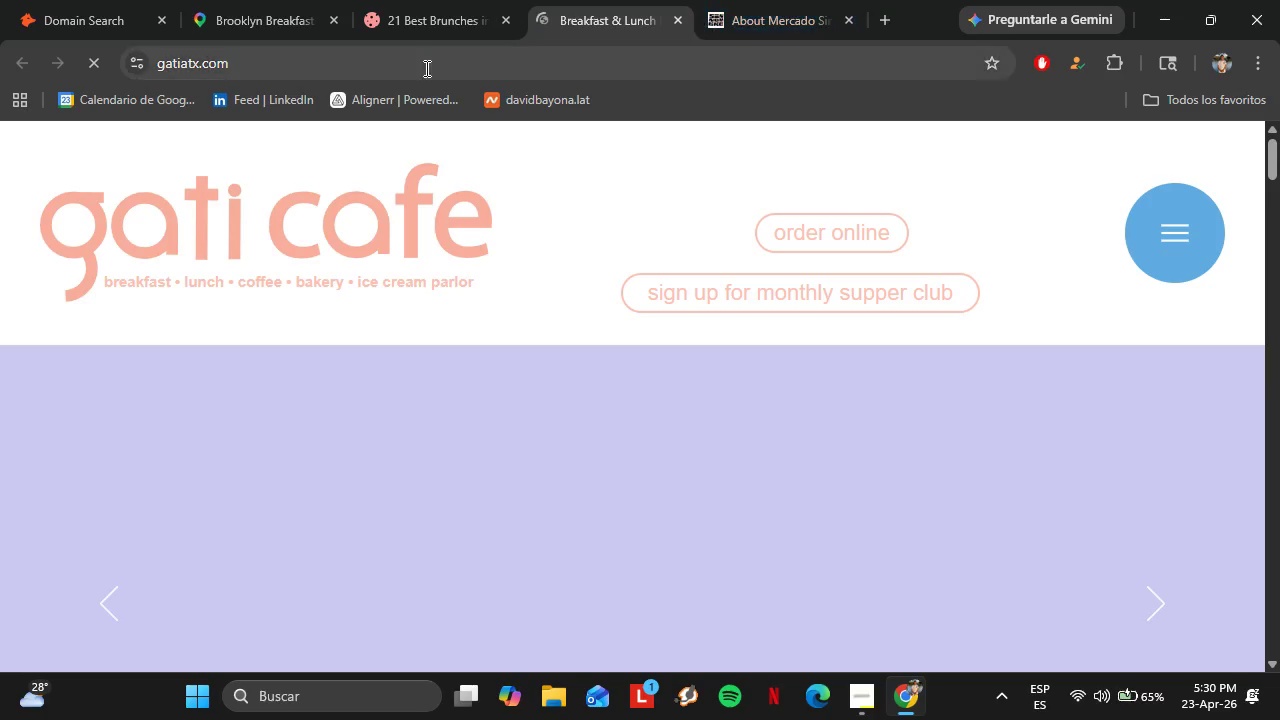 
left_click([379, 70])
 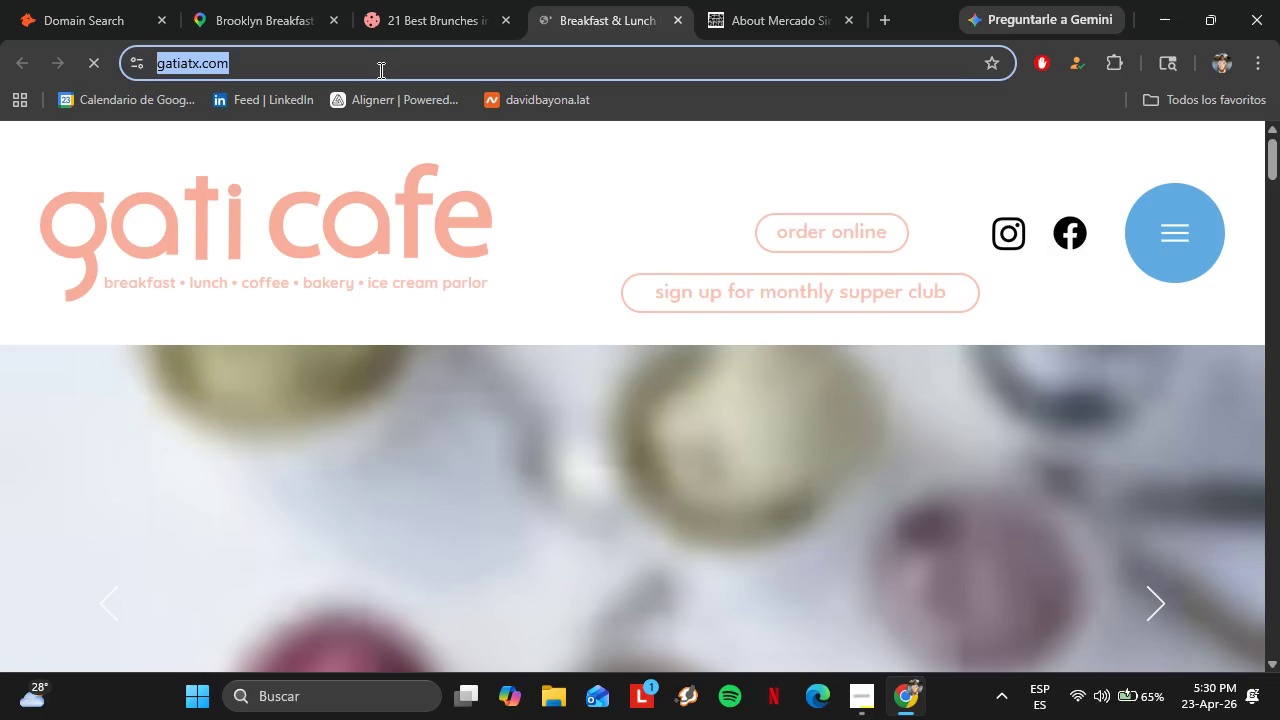 
key(Control+C)
 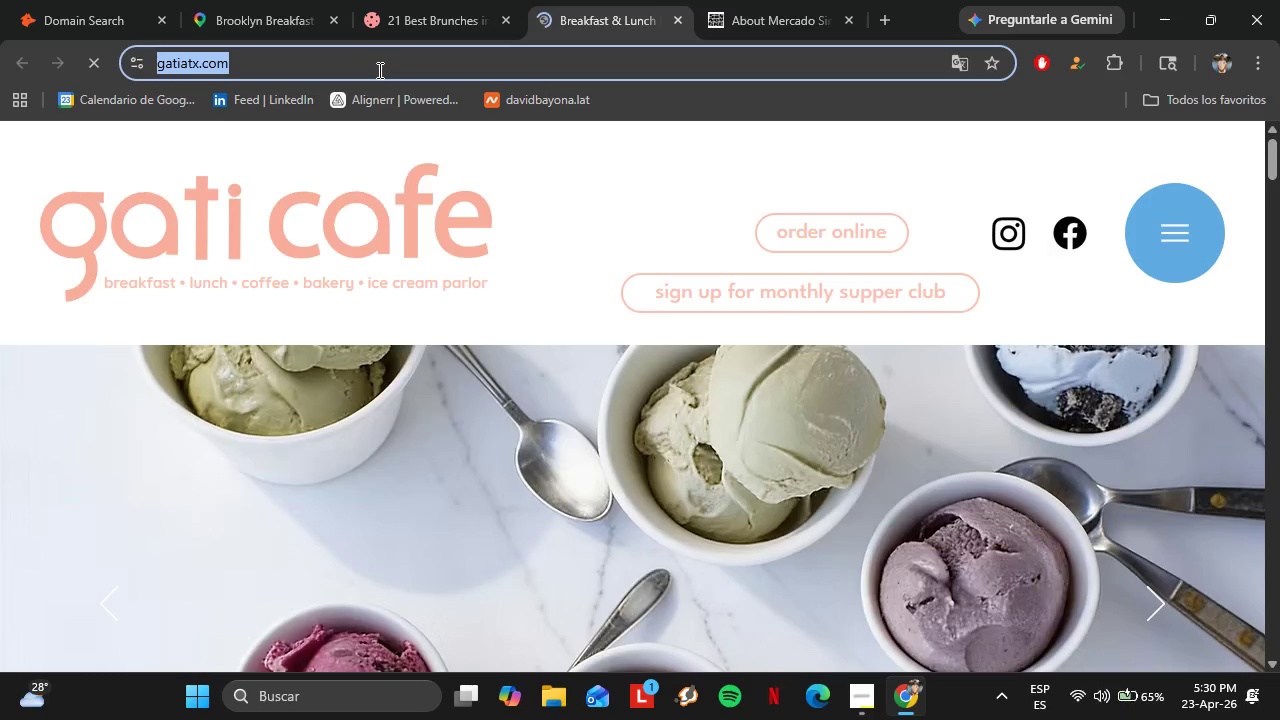 
left_click([116, 0])
 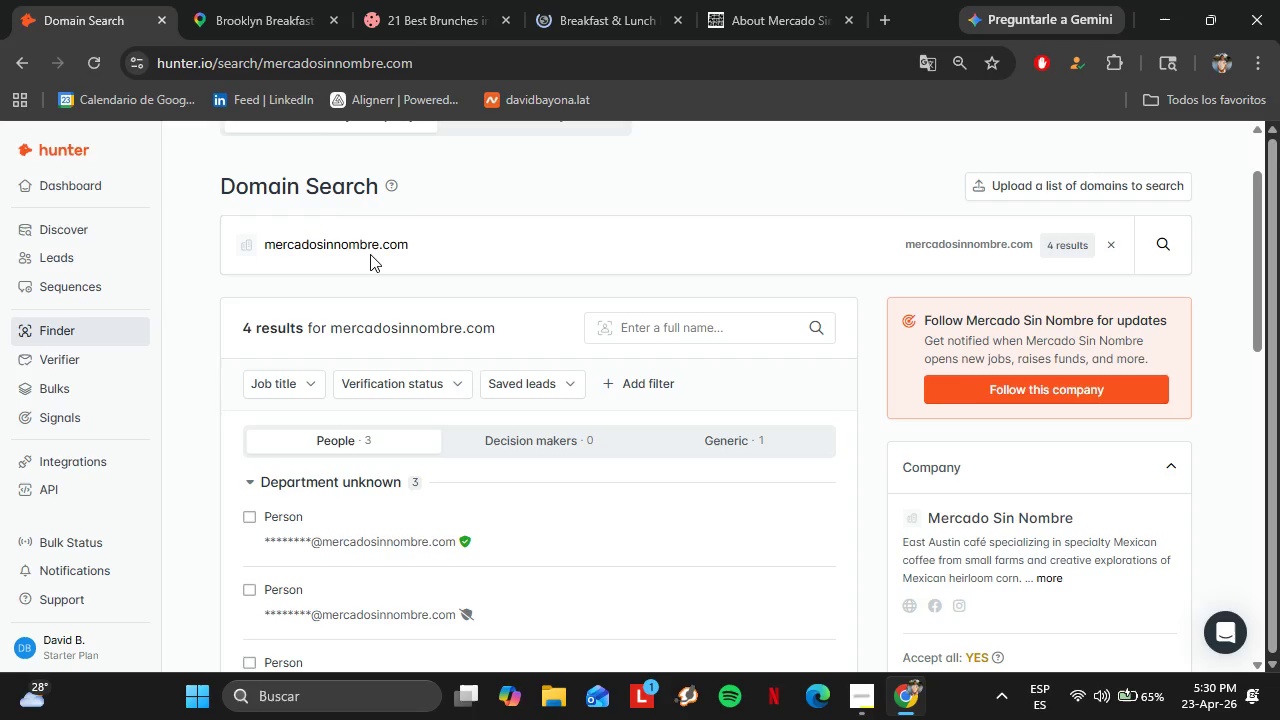 
left_click_drag(start_coordinate=[395, 249], to_coordinate=[172, 264])
 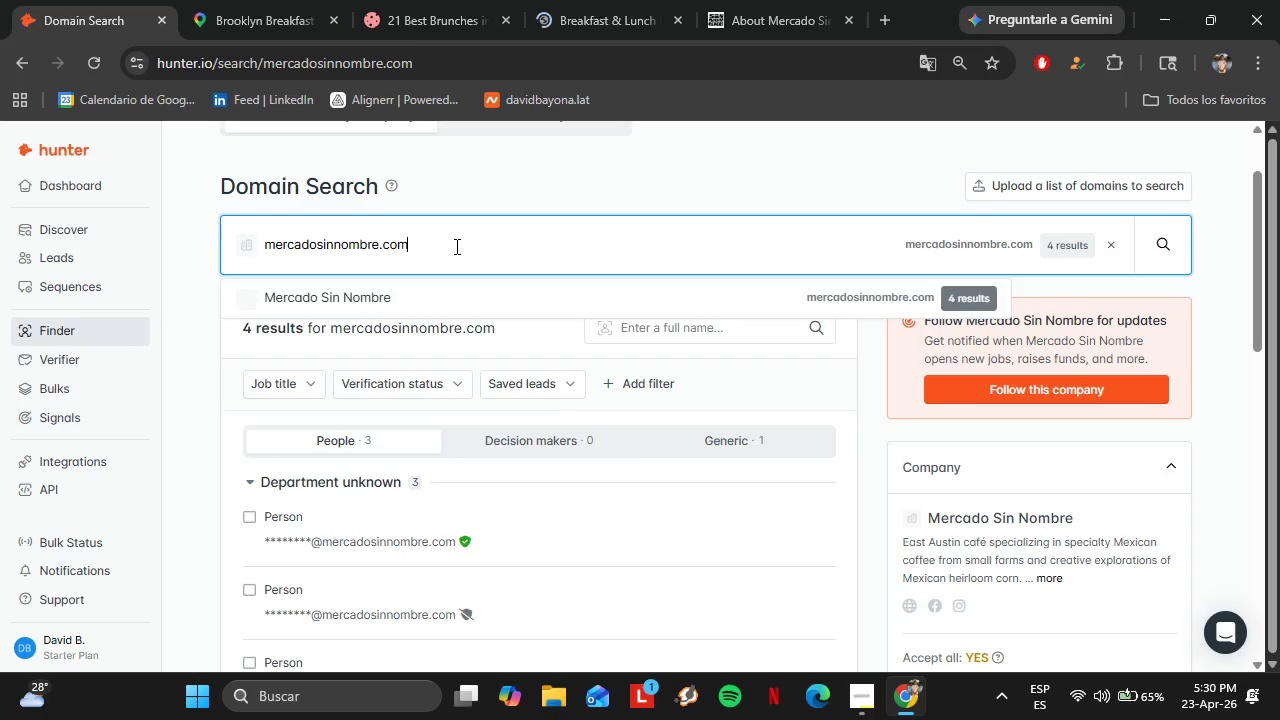 
left_click_drag(start_coordinate=[455, 246], to_coordinate=[202, 262])
 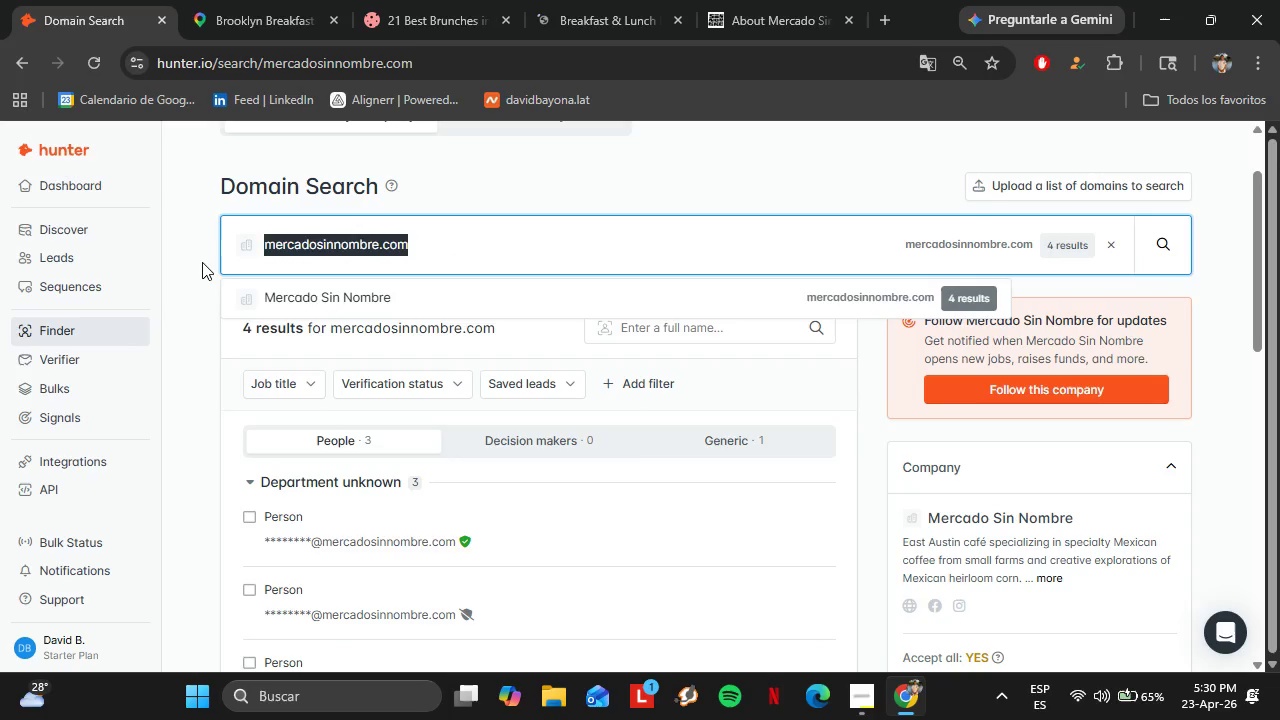 
key(Control+V)
 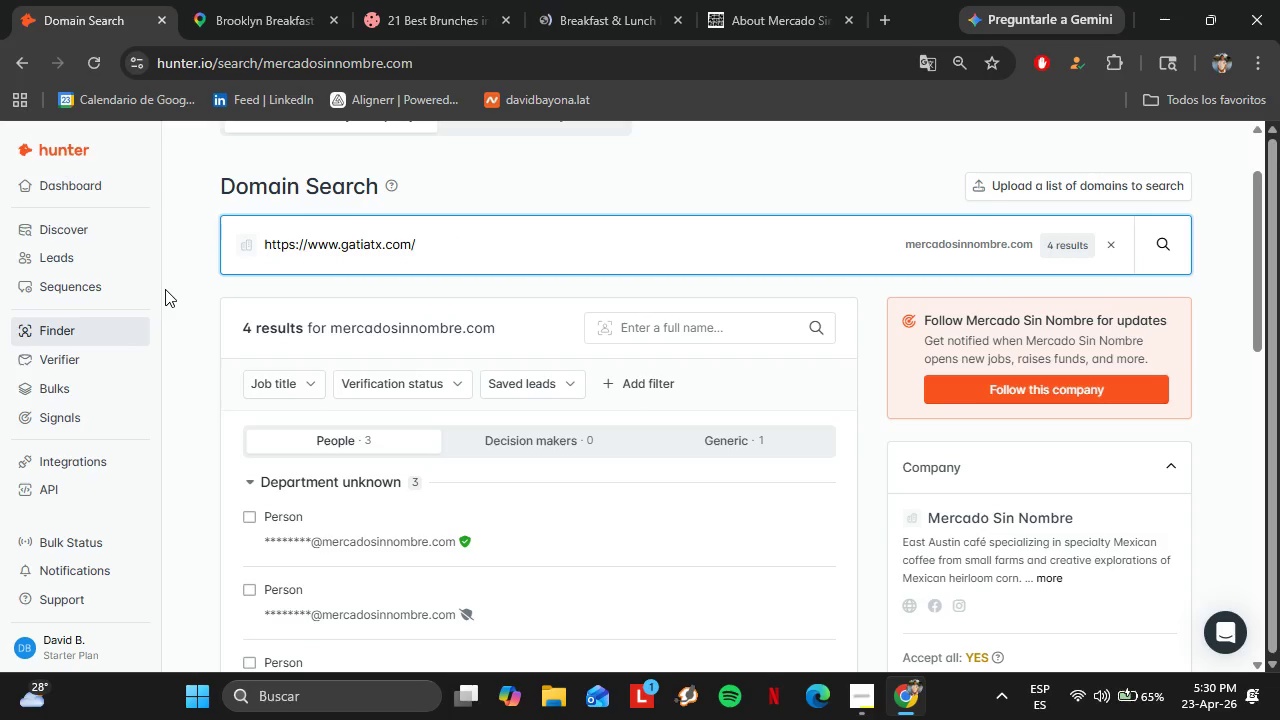 
key(Enter)
 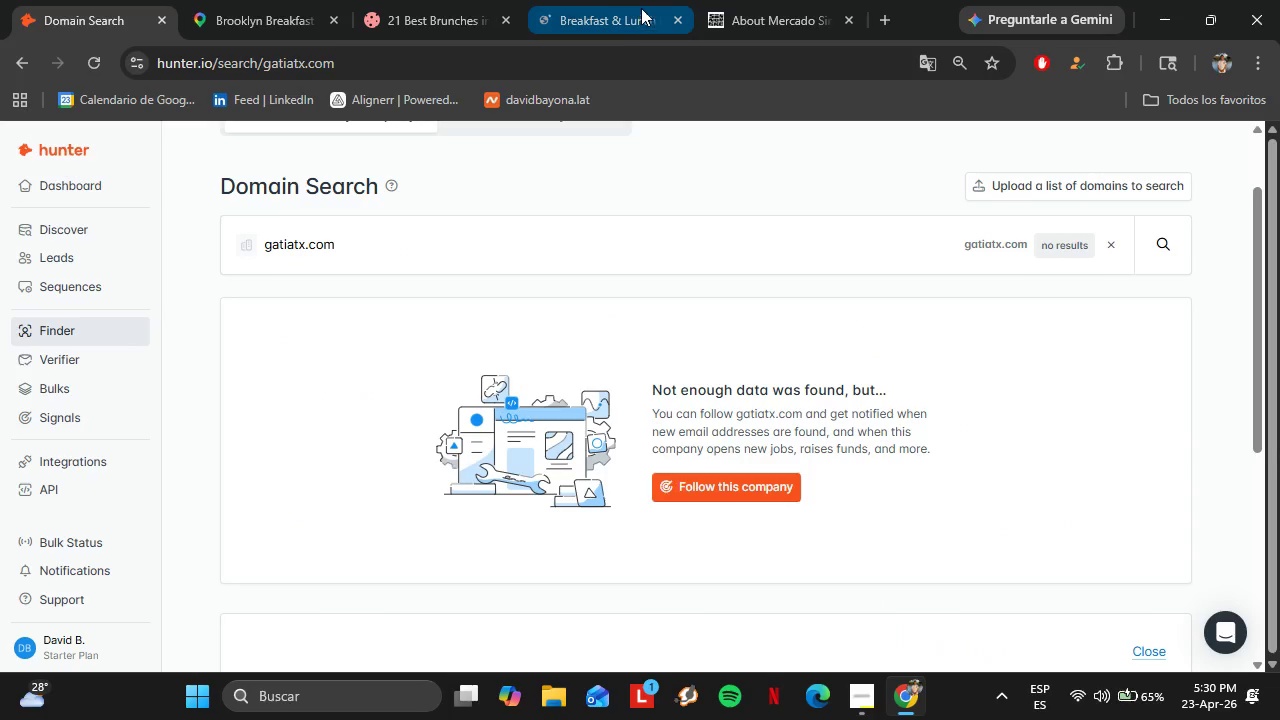 
left_click([438, 0])
 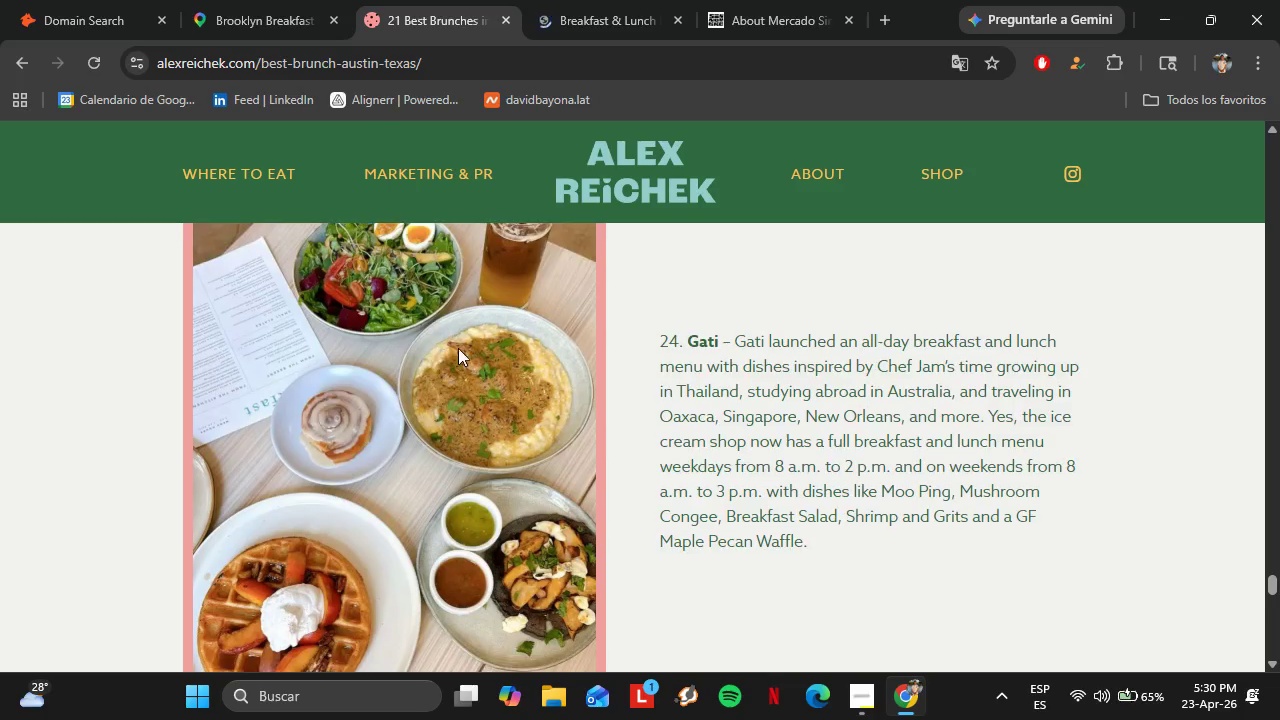 
scroll: coordinate [704, 376], scroll_direction: down, amount: 5.0
 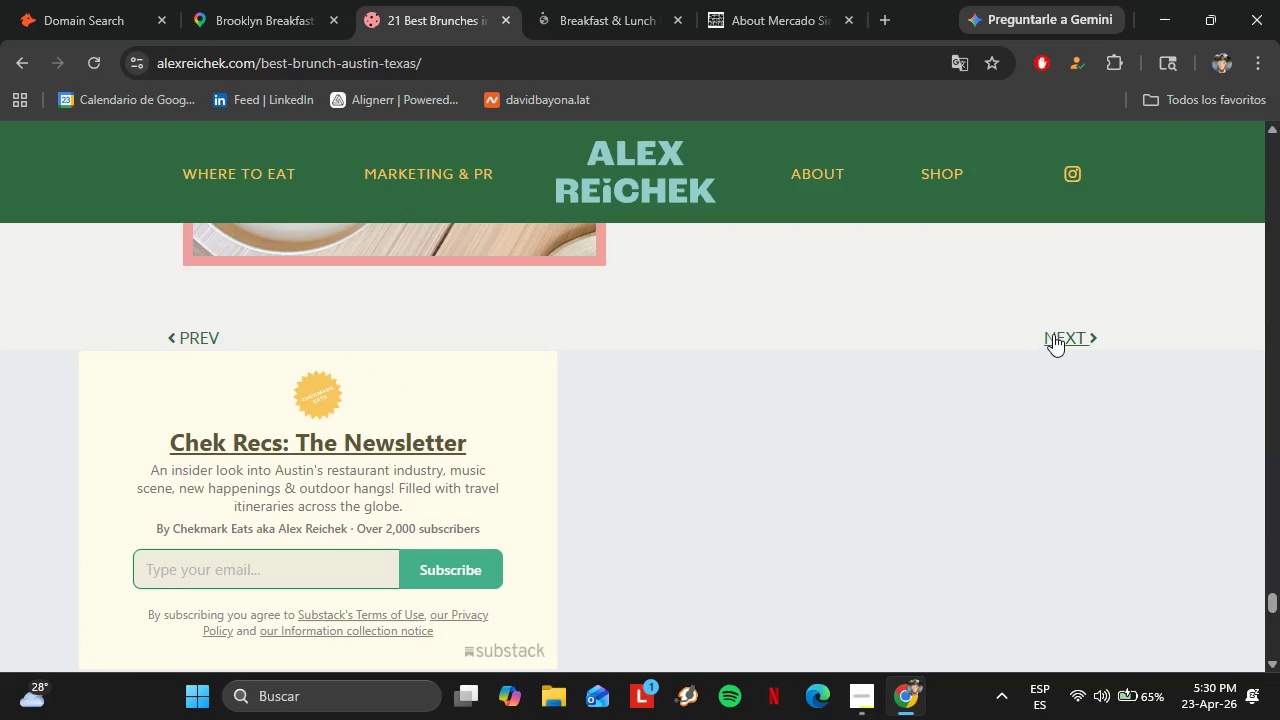 
left_click([1053, 334])
 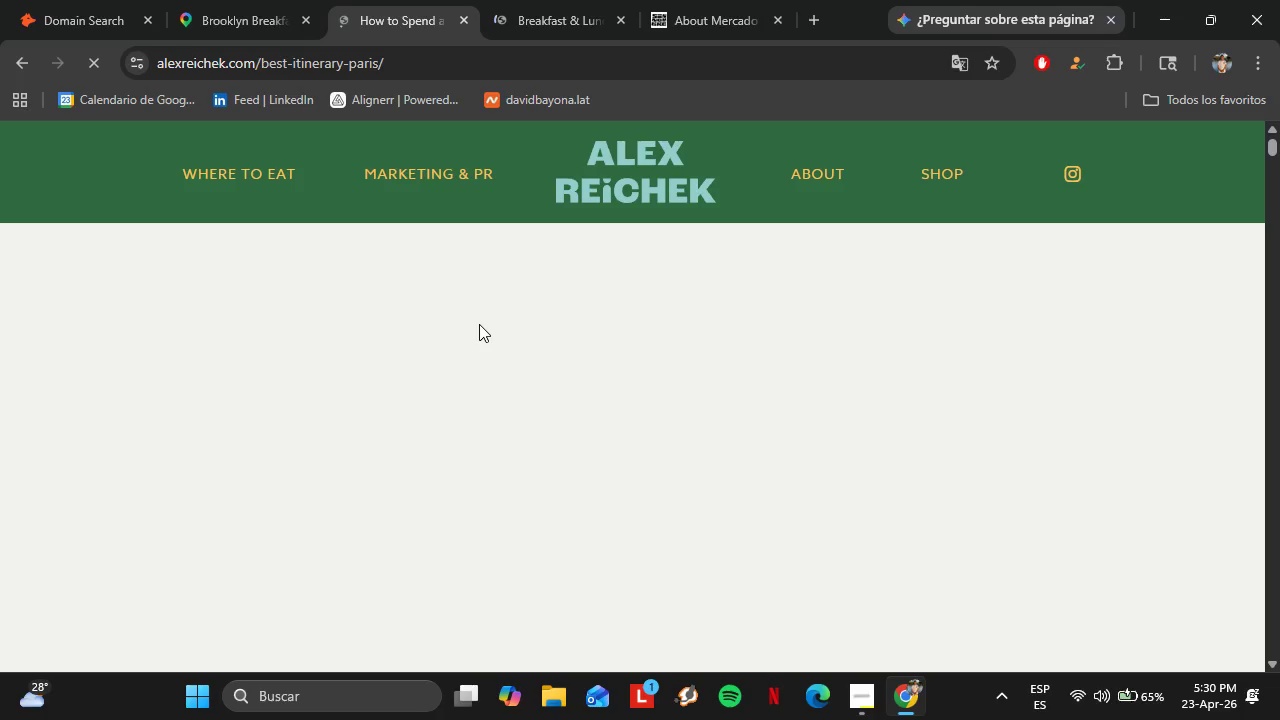 
scroll: coordinate [436, 379], scroll_direction: down, amount: 6.0
 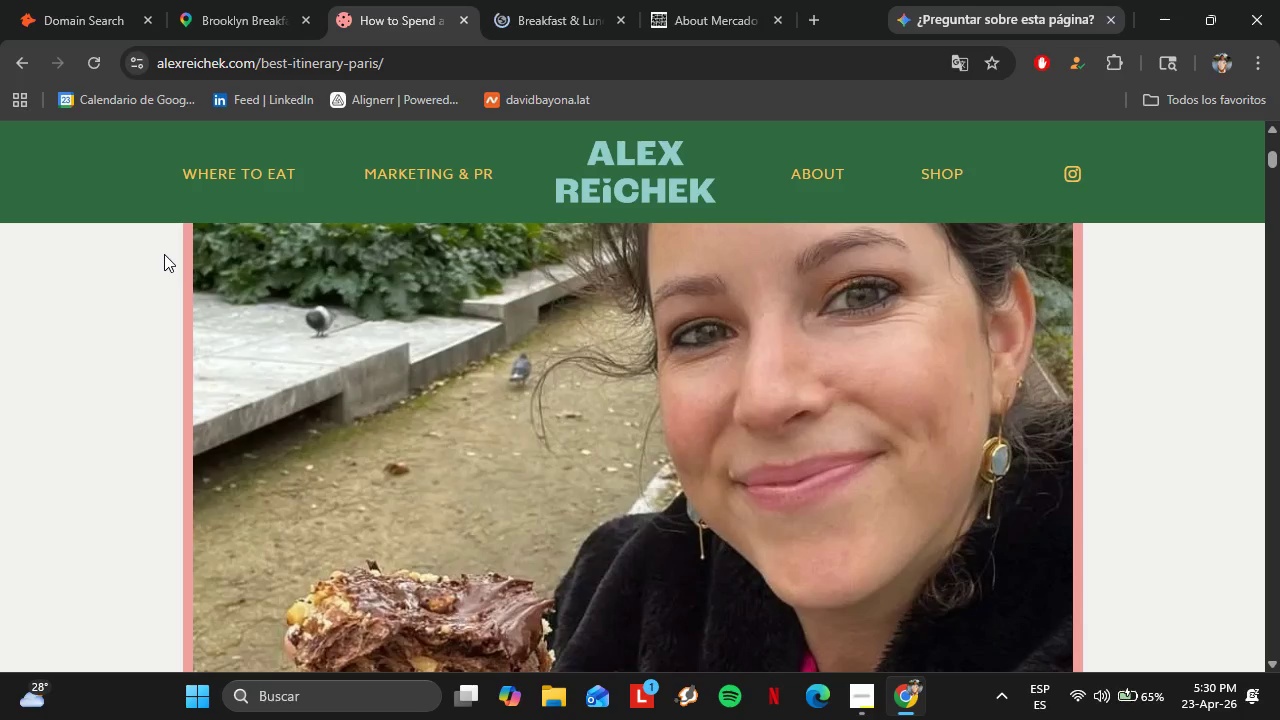 
scroll: coordinate [164, 253], scroll_direction: up, amount: 2.0
 